 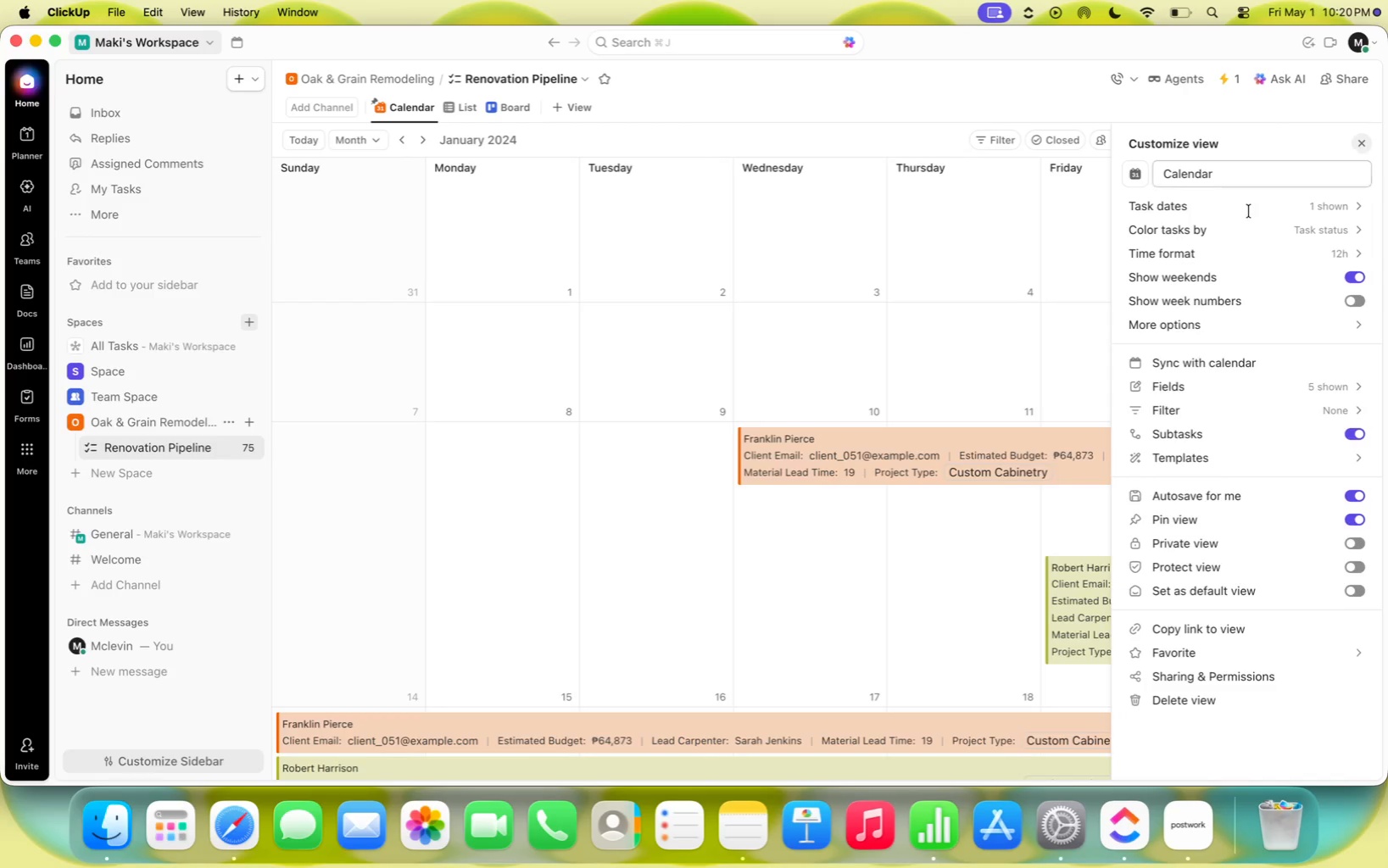 
left_click([1266, 331])
 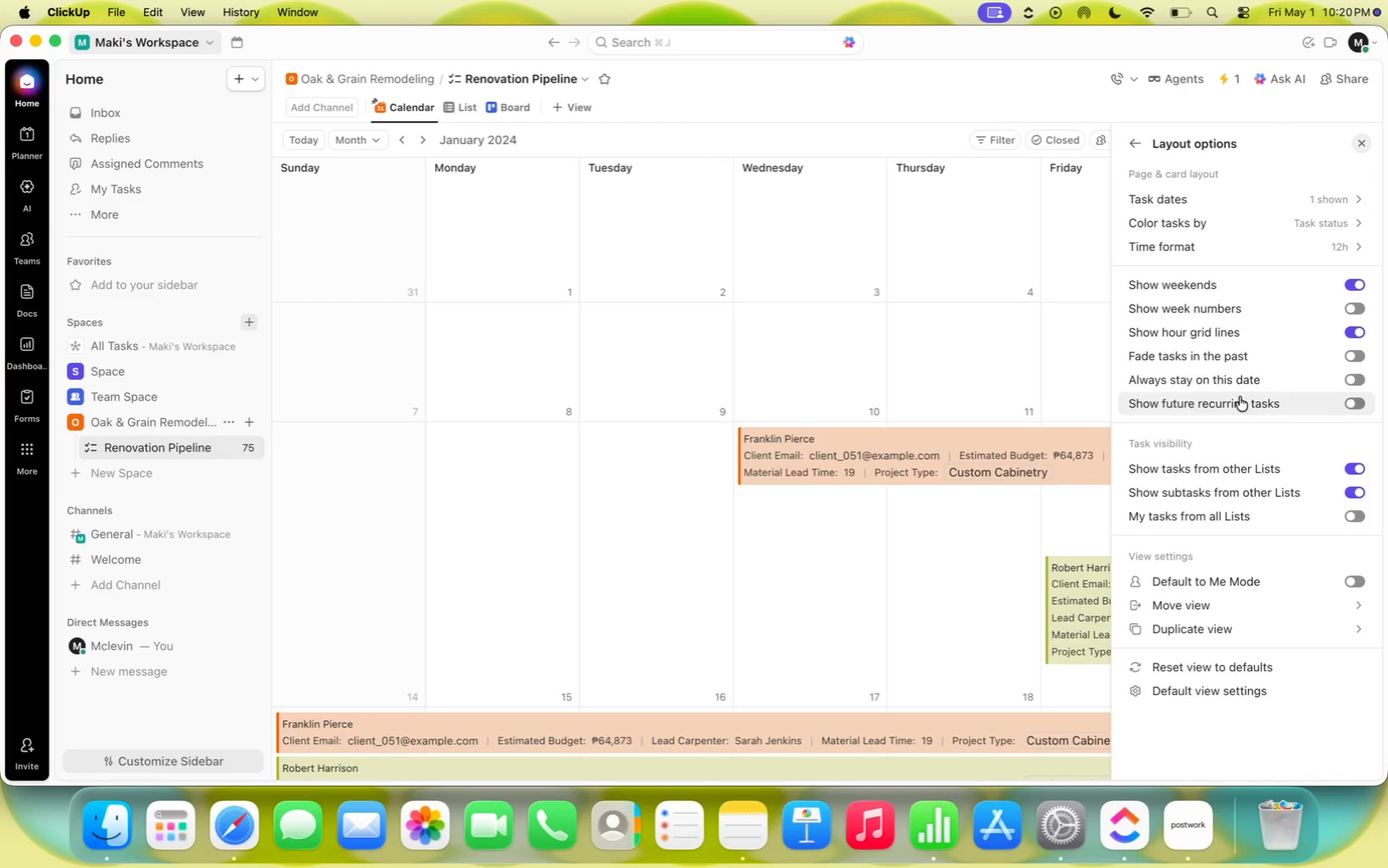 
left_click([1248, 384])
 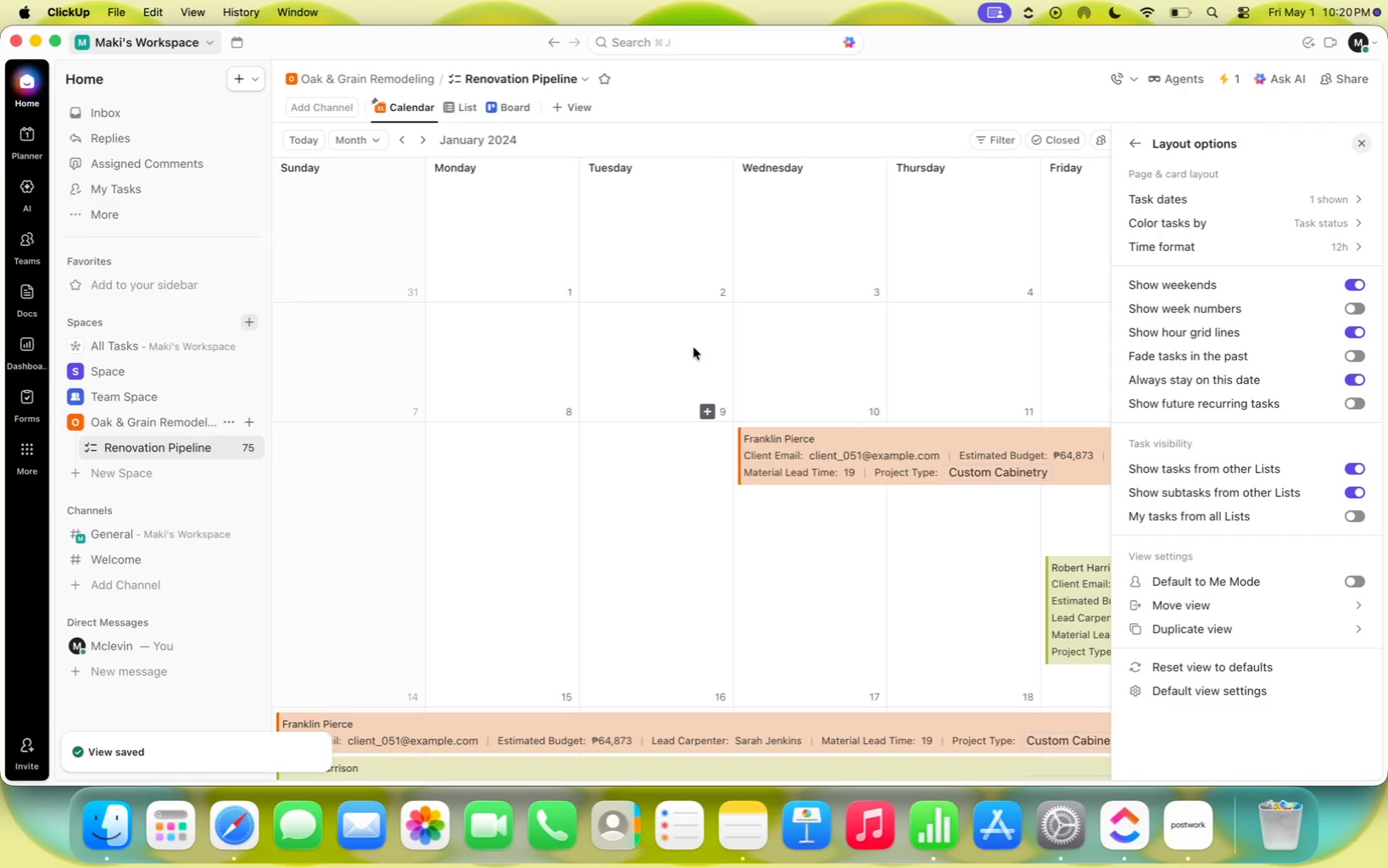 
wait(5.62)
 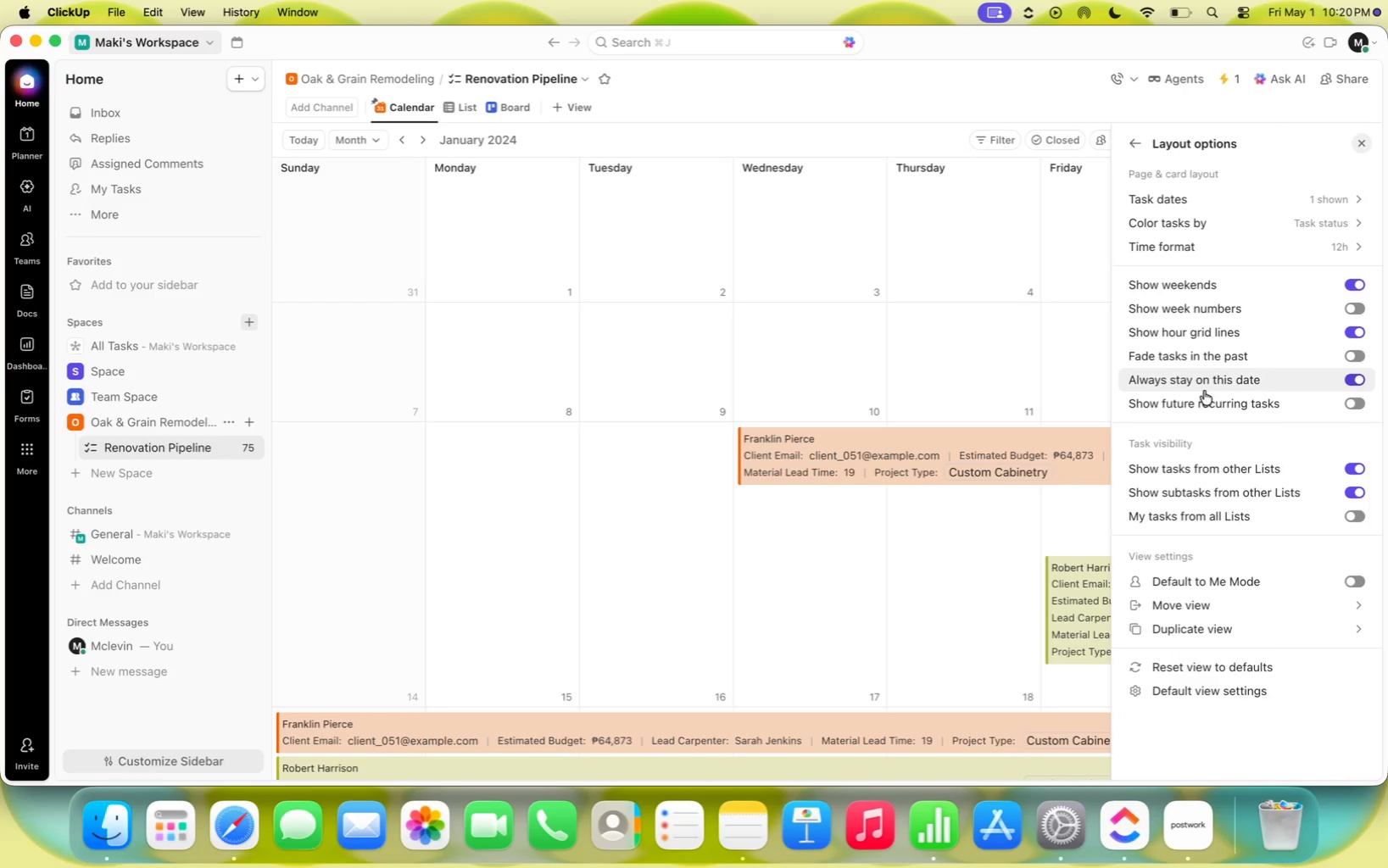 
scroll: coordinate [1157, 500], scroll_direction: down, amount: 16.0
 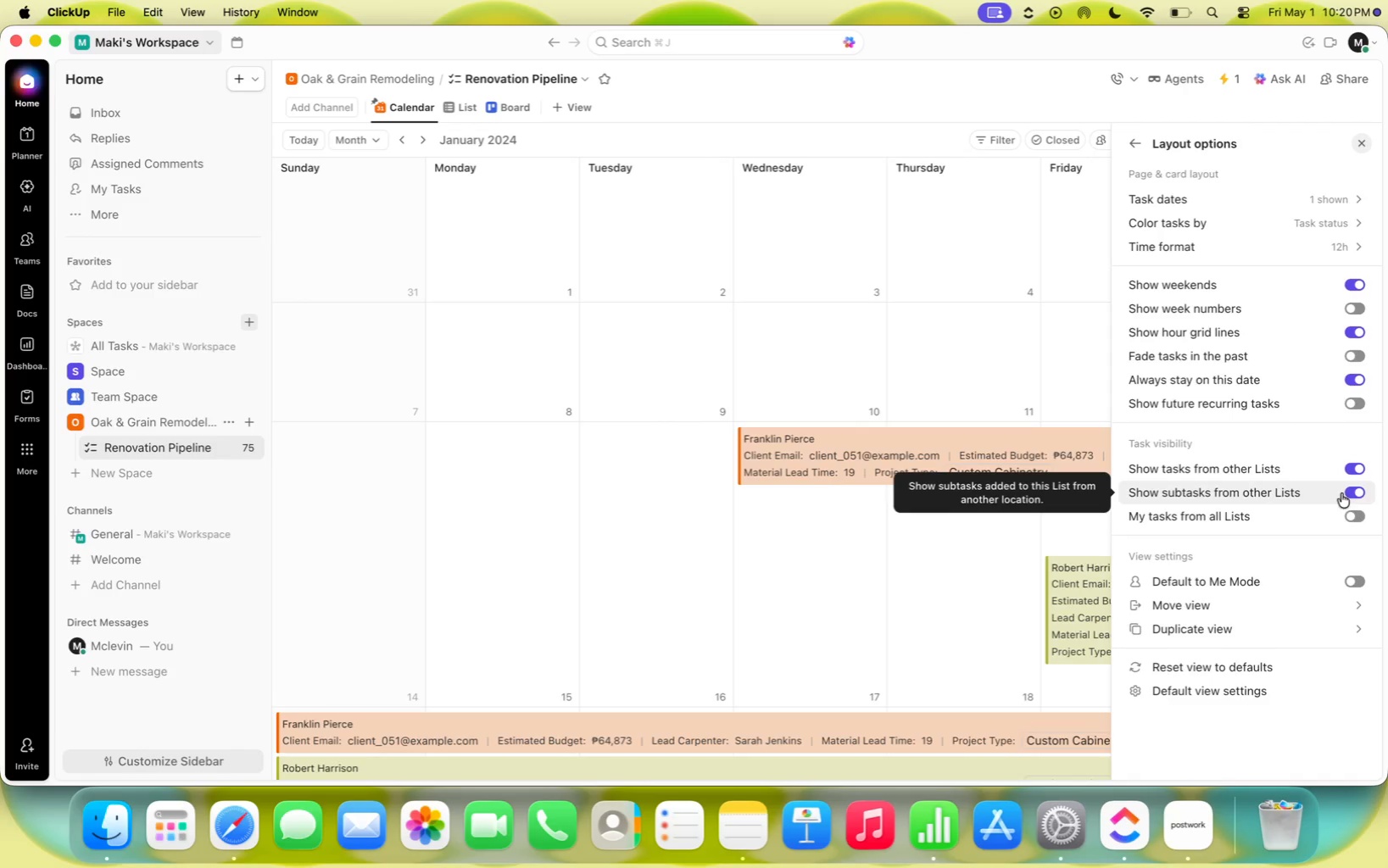 
scroll: coordinate [1245, 542], scroll_direction: up, amount: 1.0
 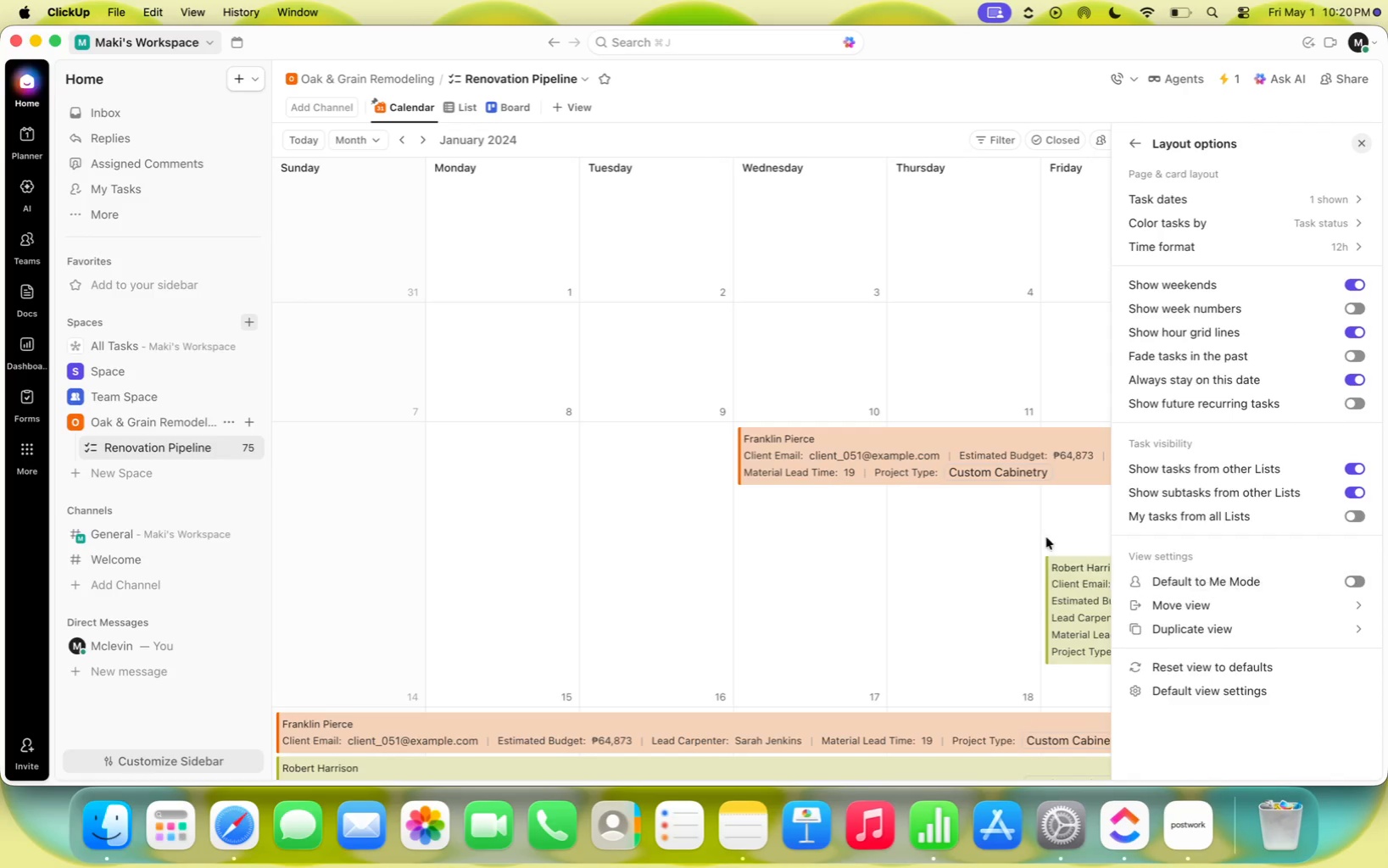 
left_click([631, 448])
 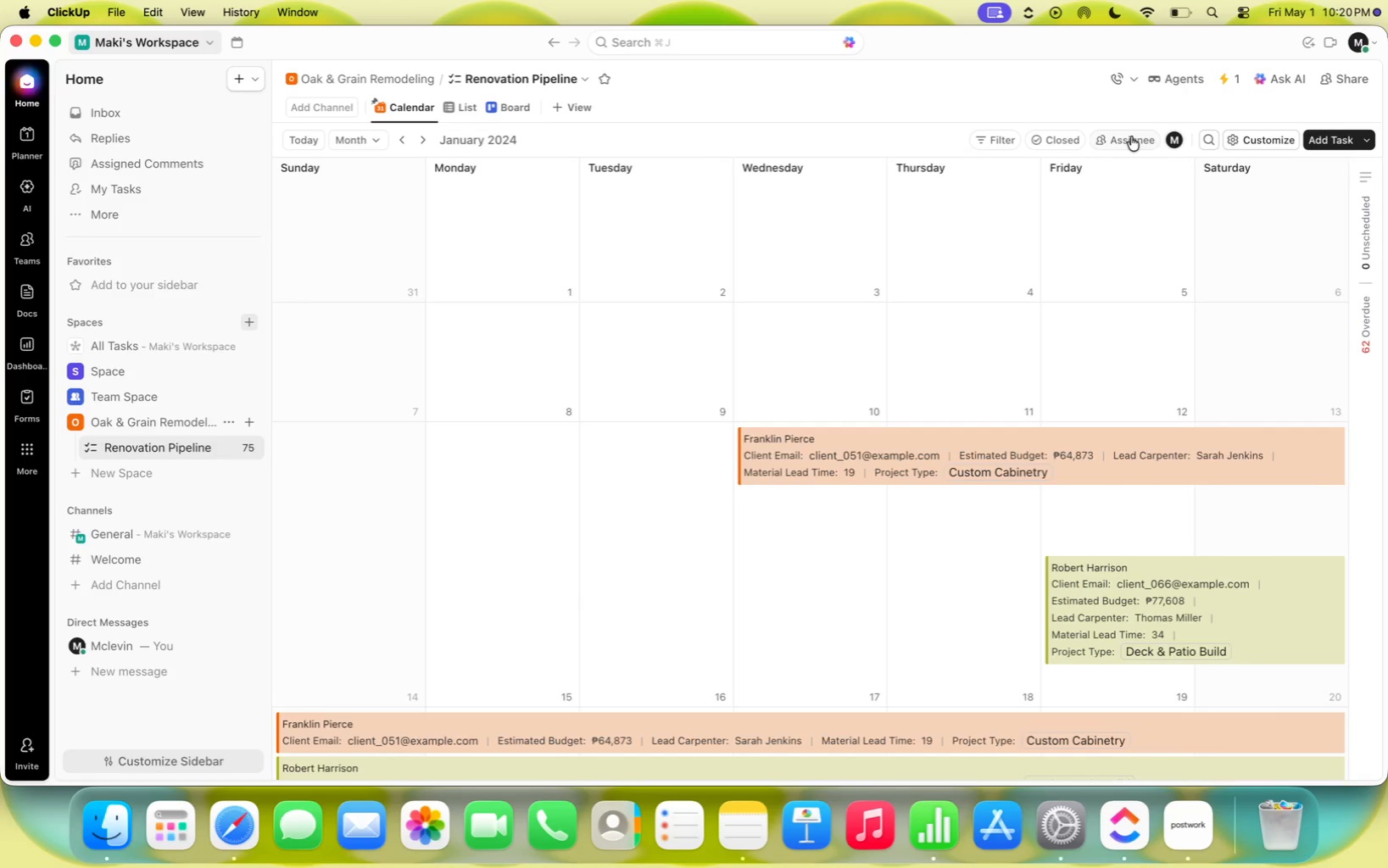 
left_click([1241, 141])
 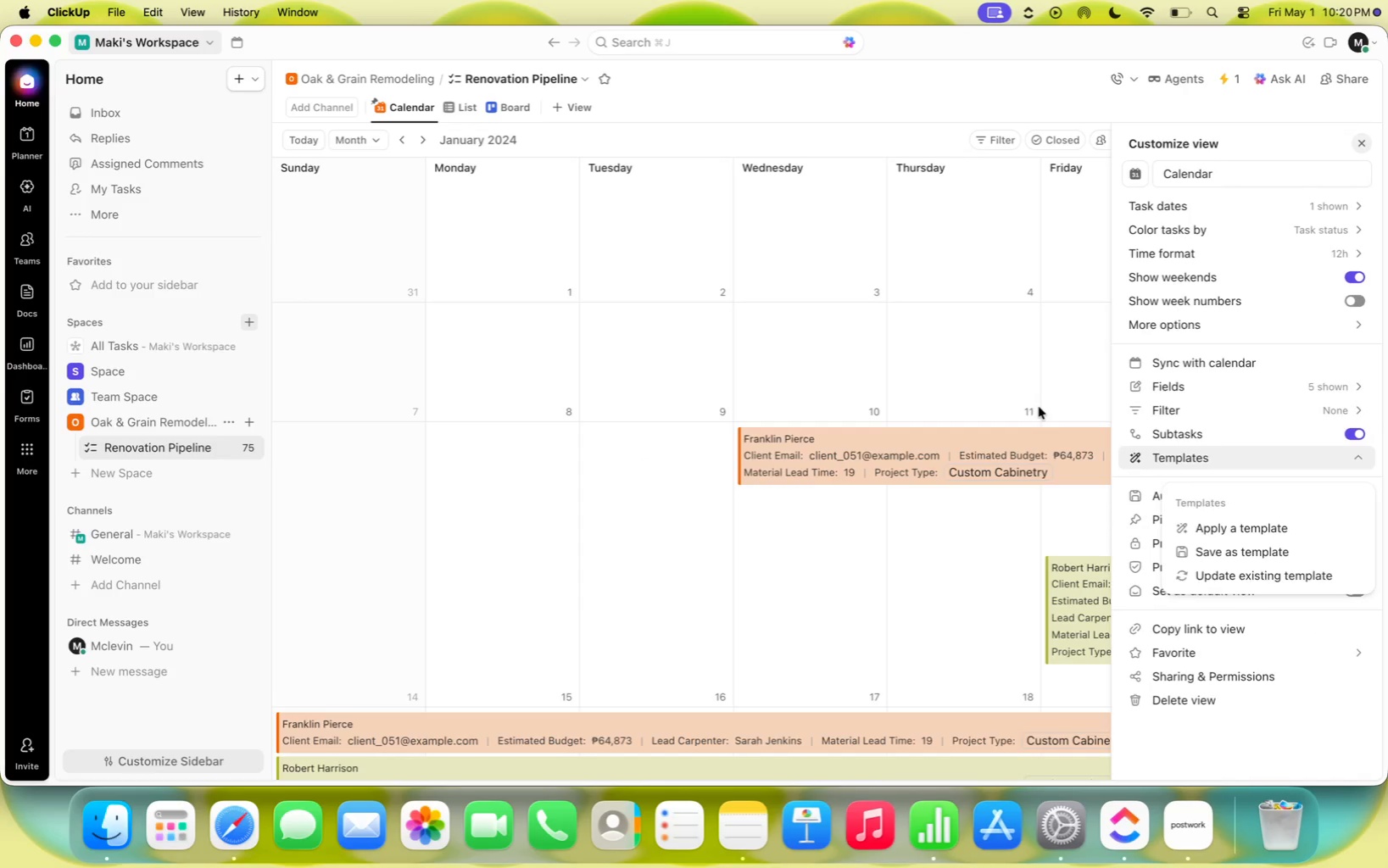 
left_click([714, 360])
 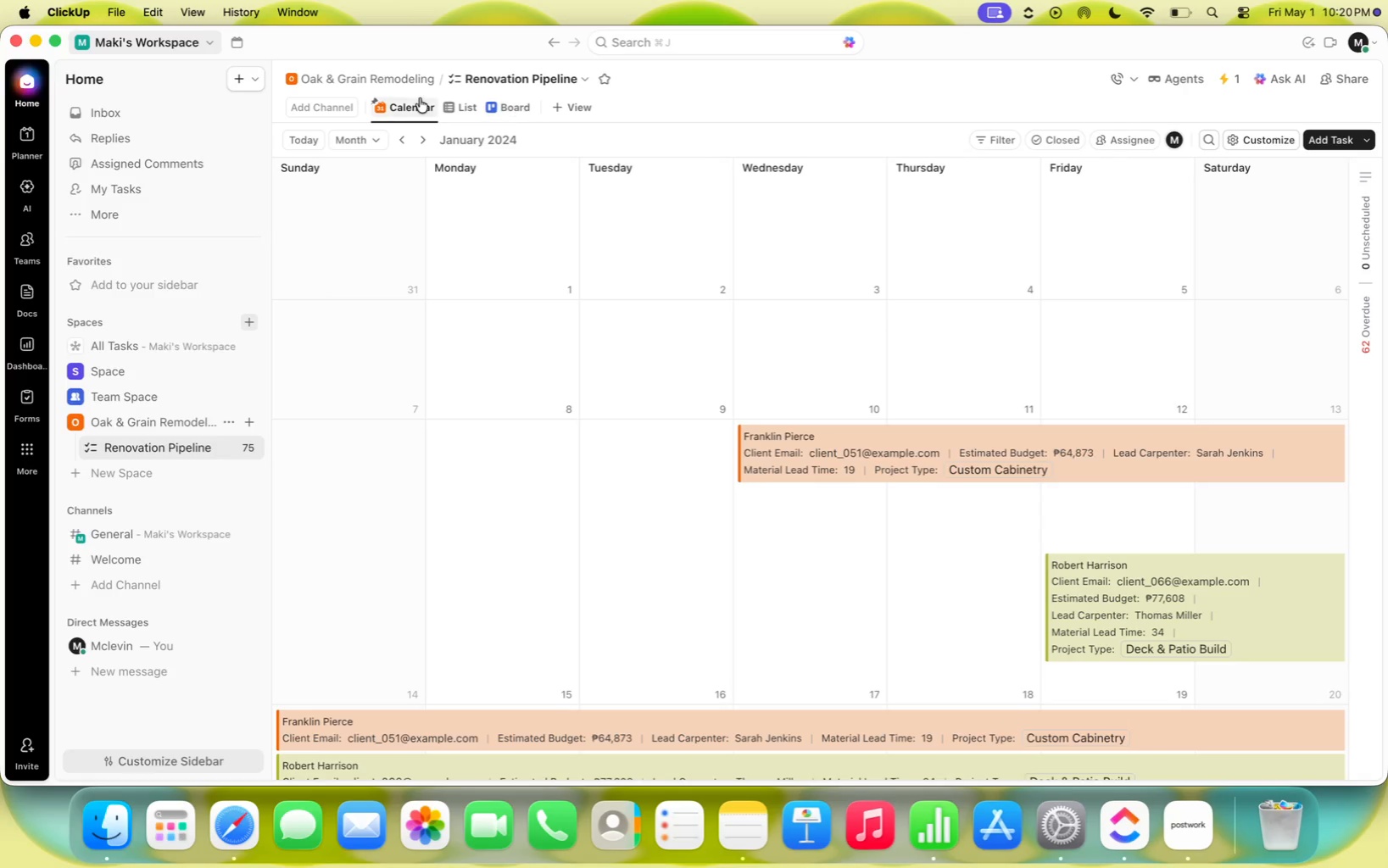 
scroll: coordinate [829, 389], scroll_direction: down, amount: 2.0
 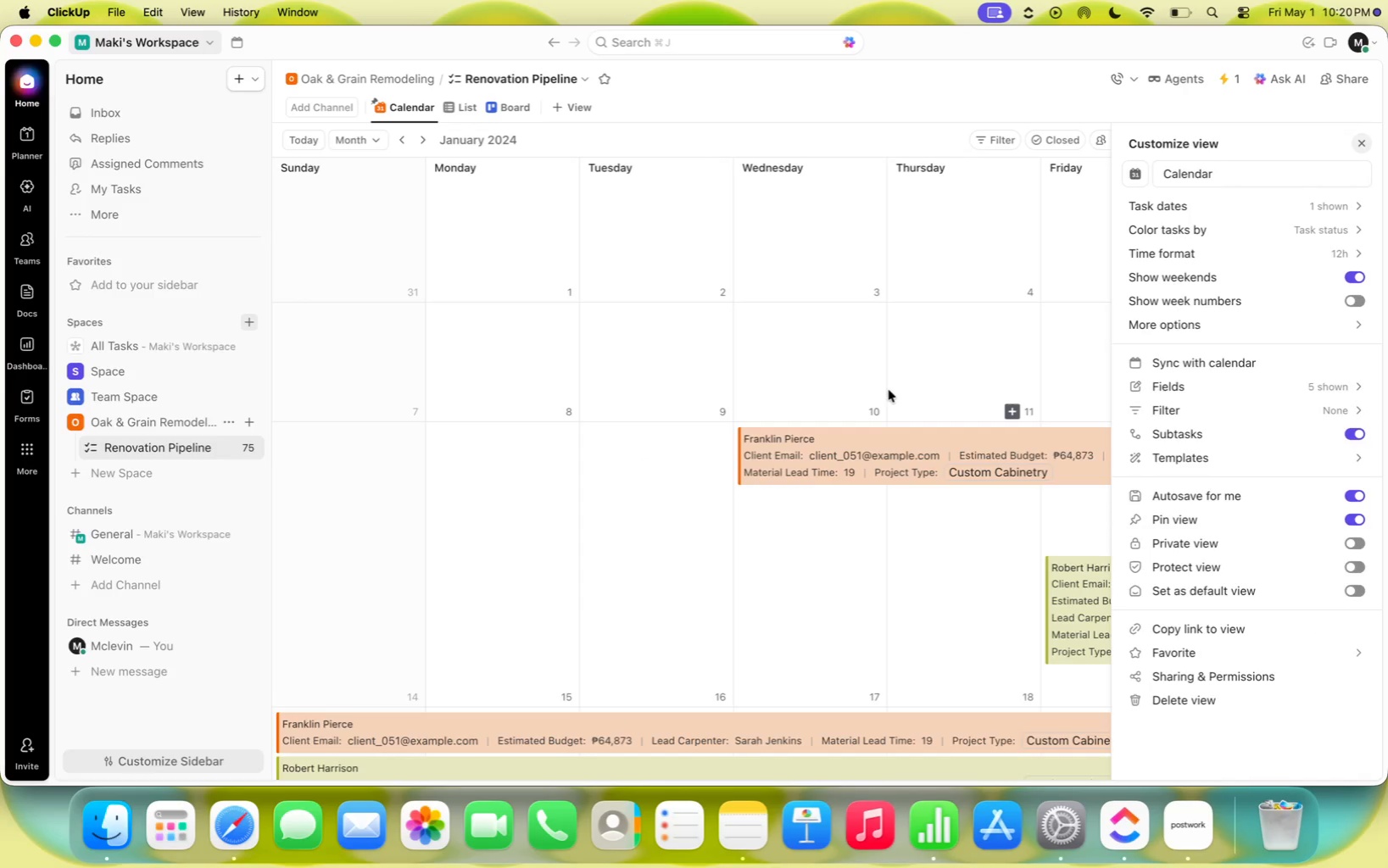 
left_click_drag(start_coordinate=[395, 105], to_coordinate=[520, 106])
 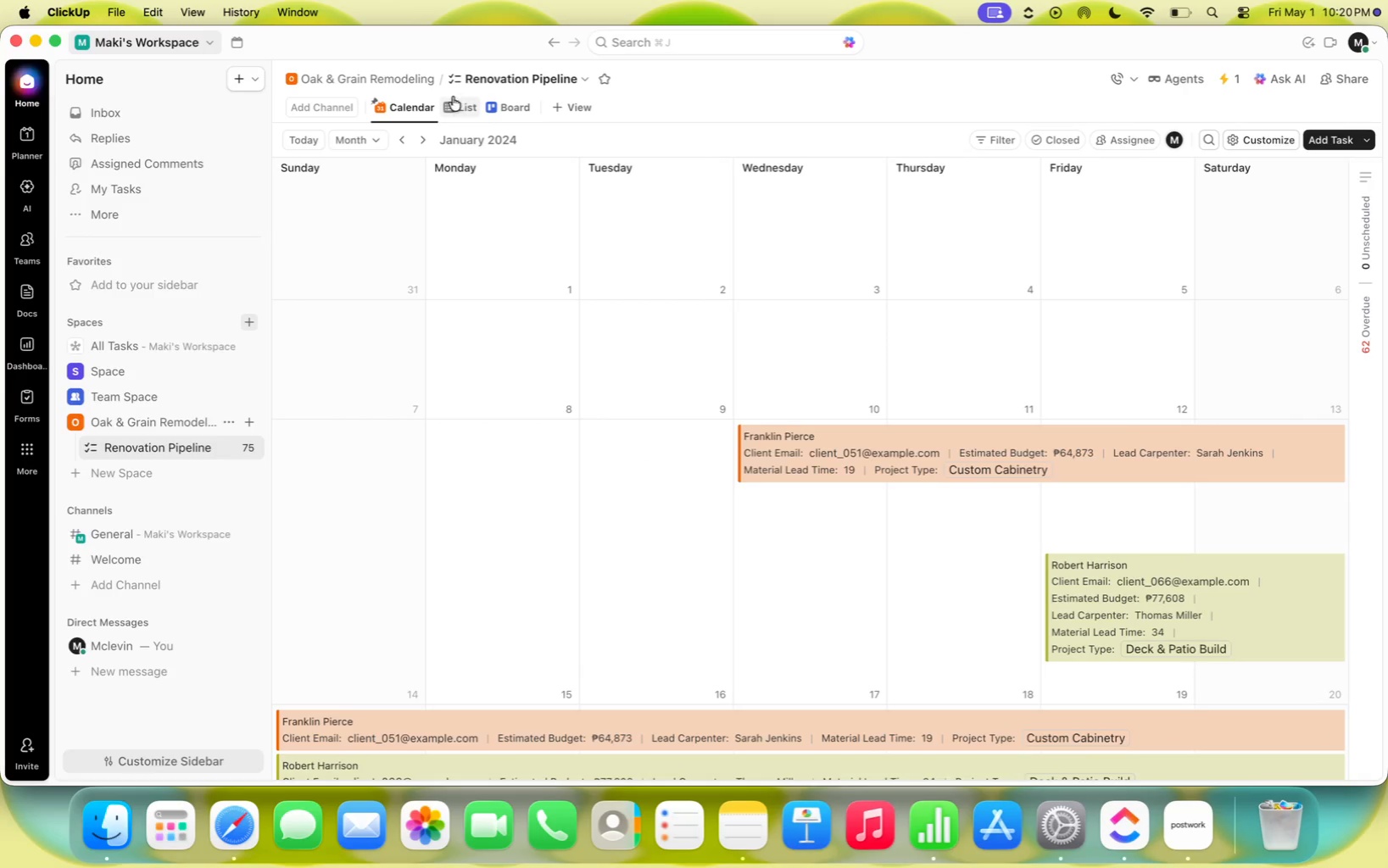 
left_click([1259, 133])
 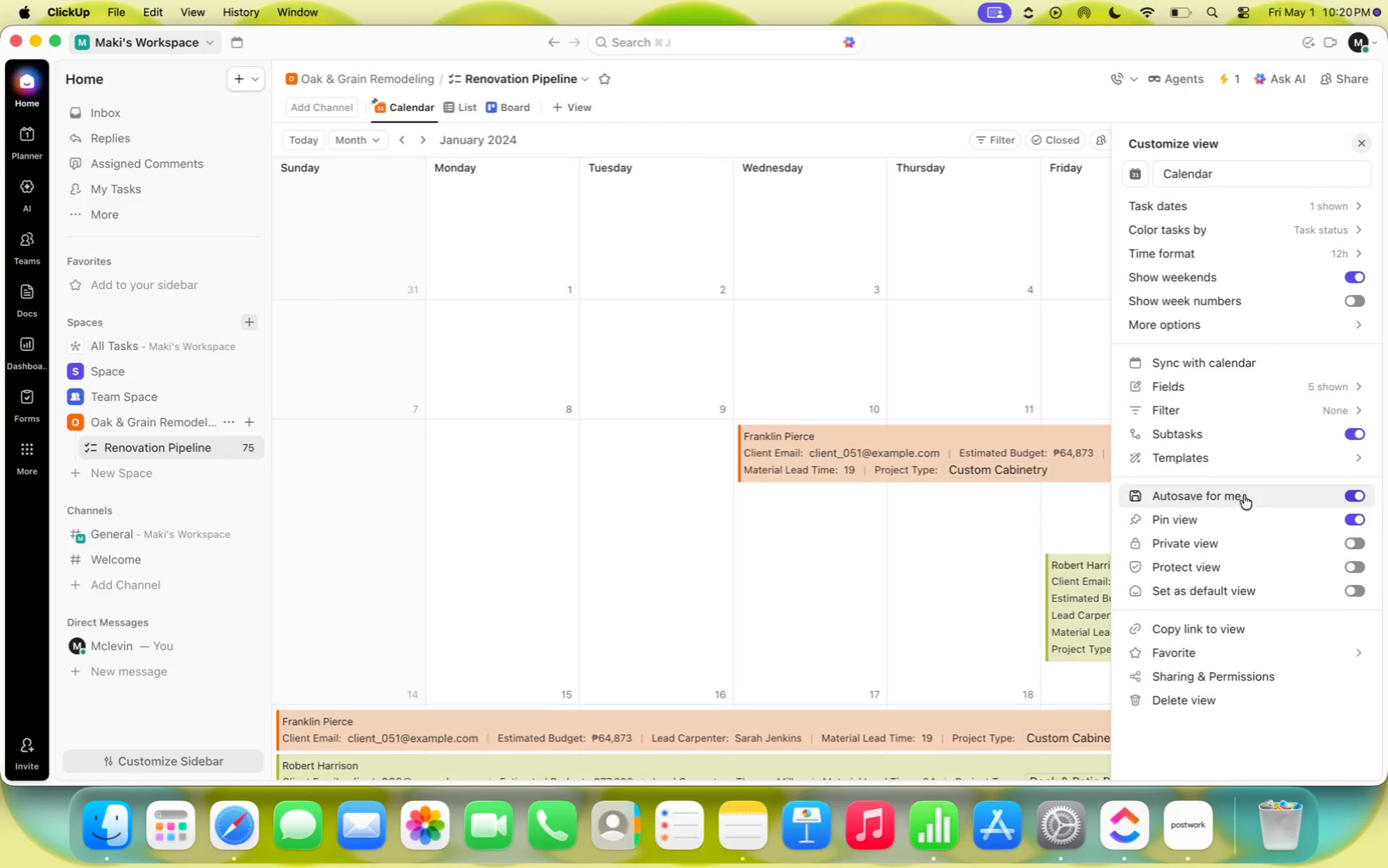 
left_click([1223, 515])
 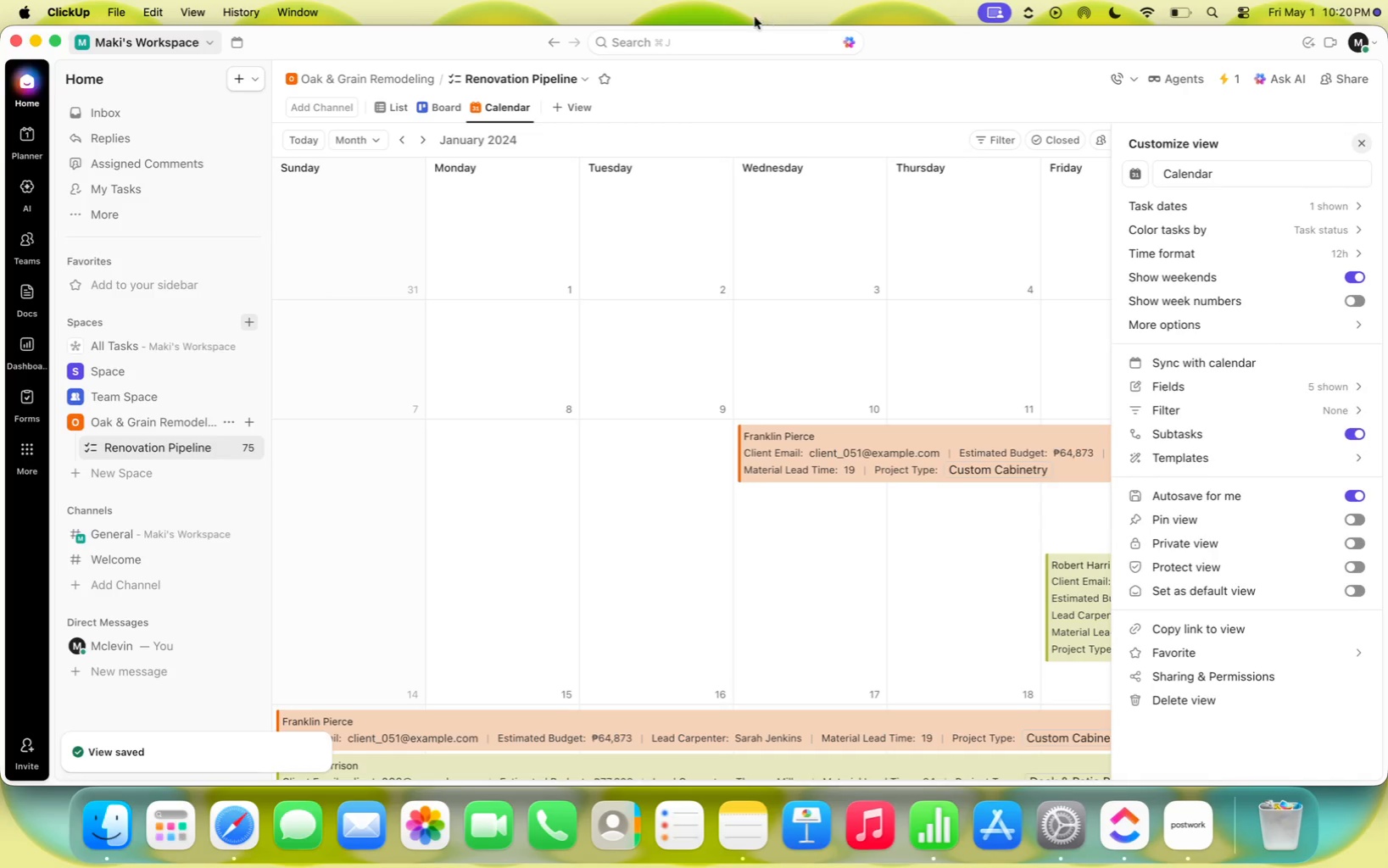 
left_click([736, 95])
 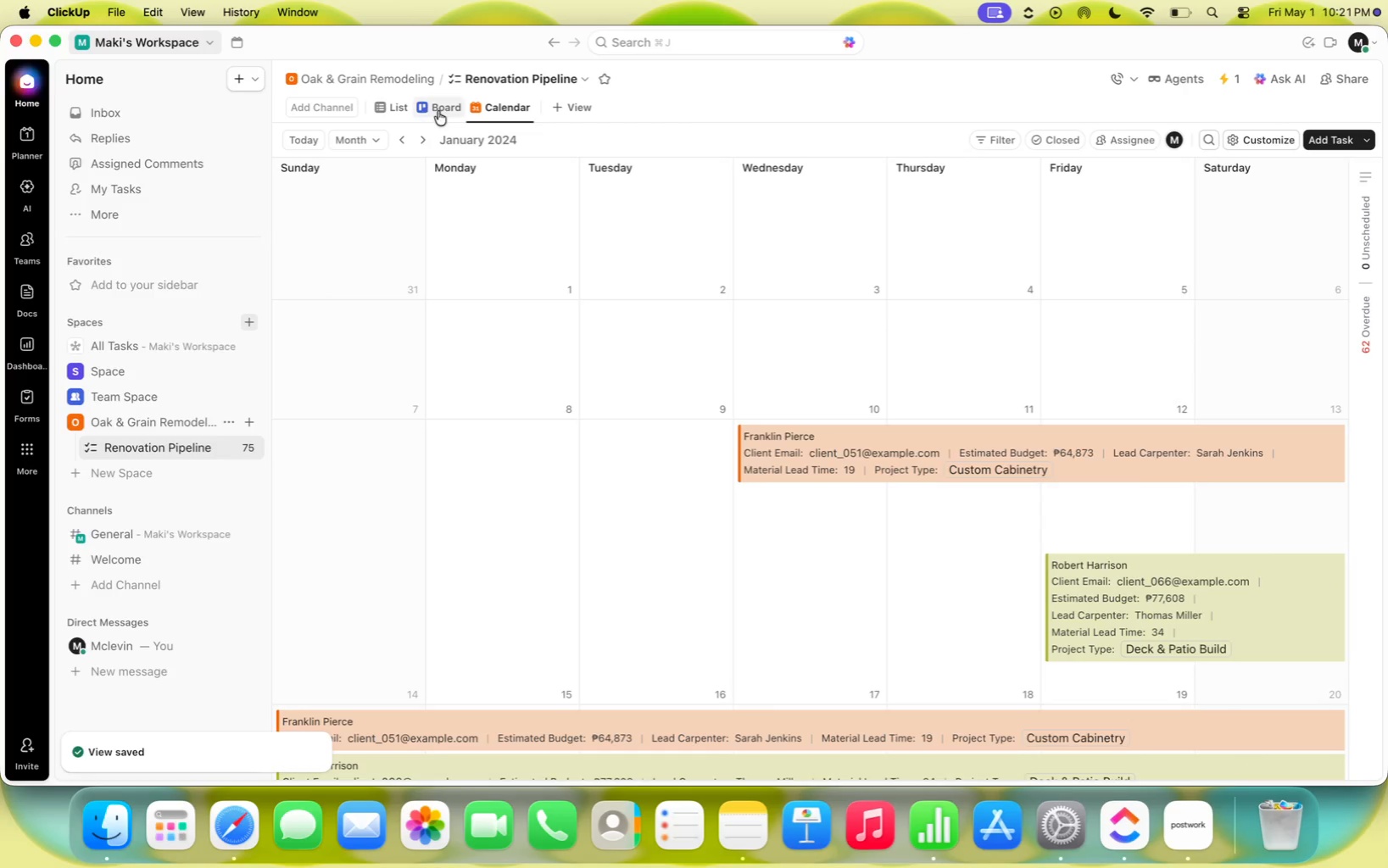 
left_click([437, 111])
 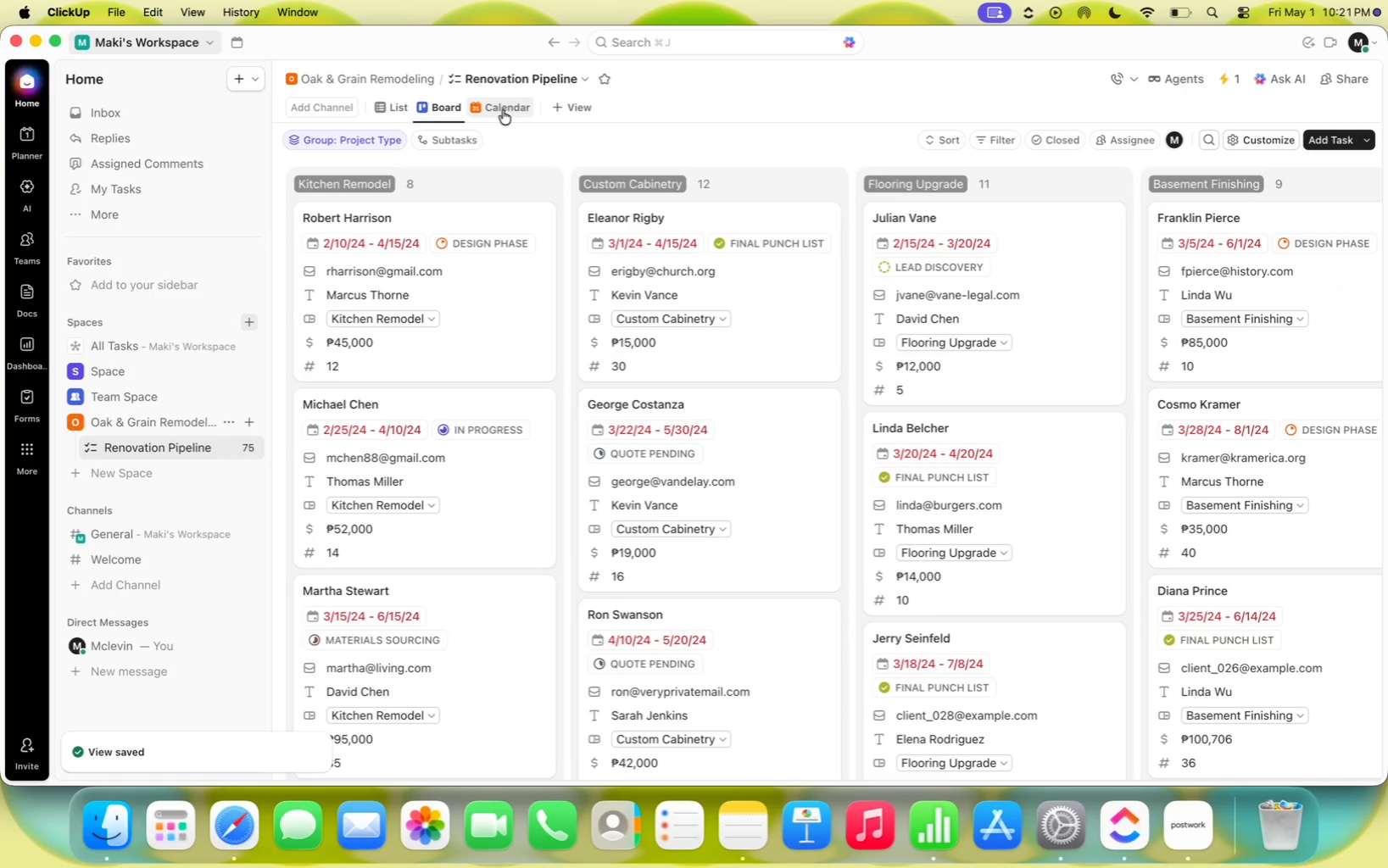 
left_click([503, 110])
 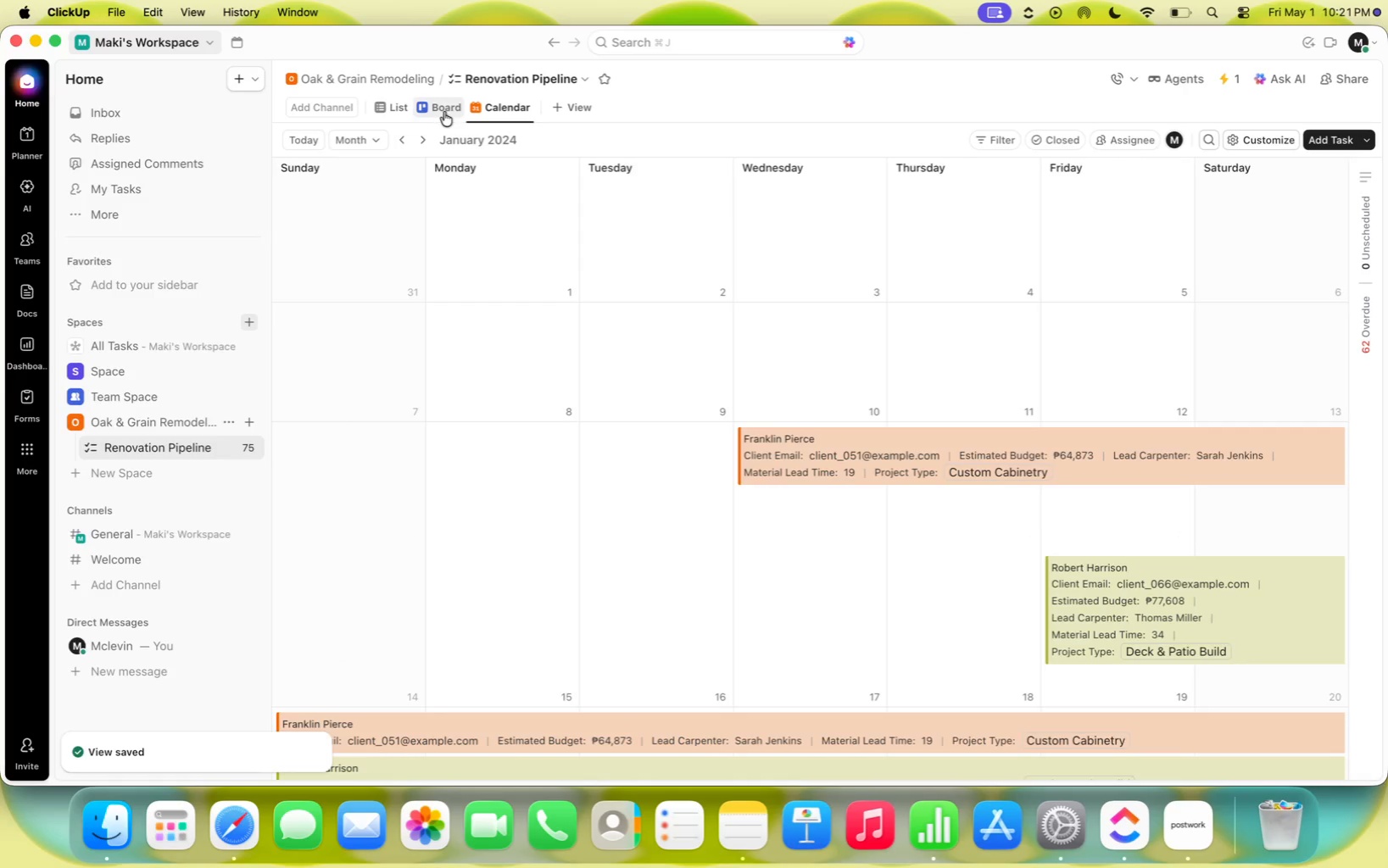 
left_click([427, 138])
 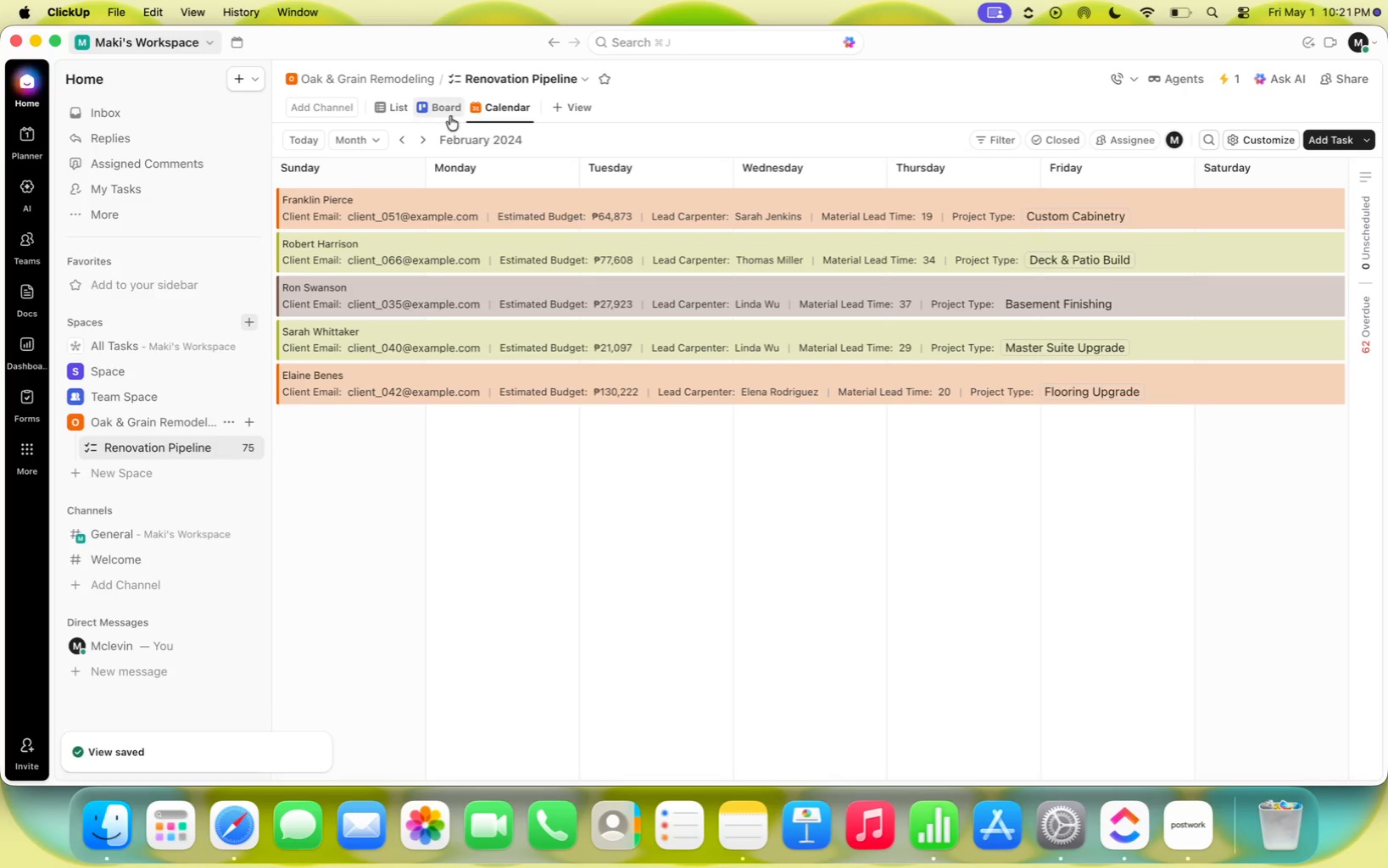 
left_click([405, 137])
 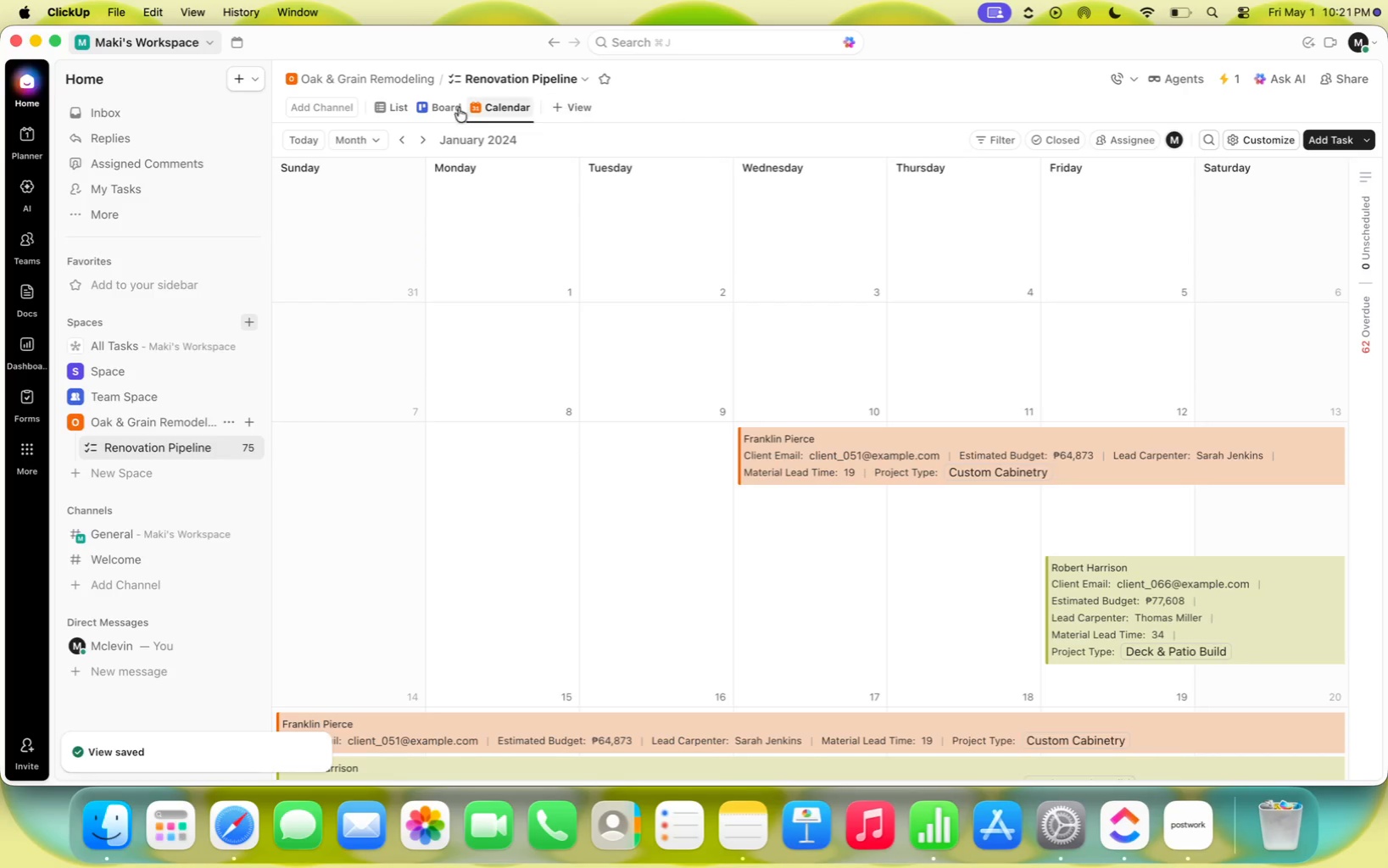 
left_click([426, 108])
 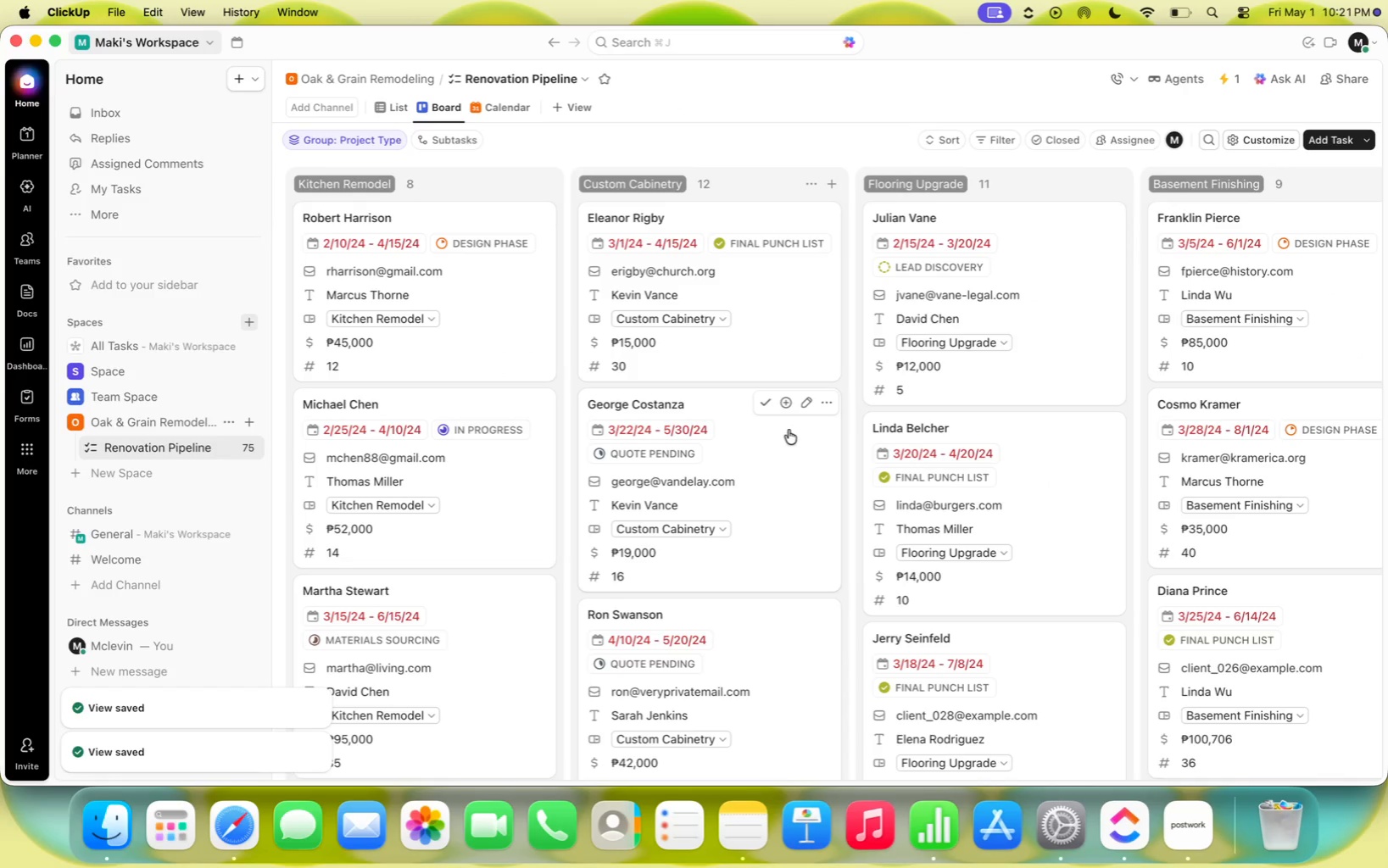 
wait(6.17)
 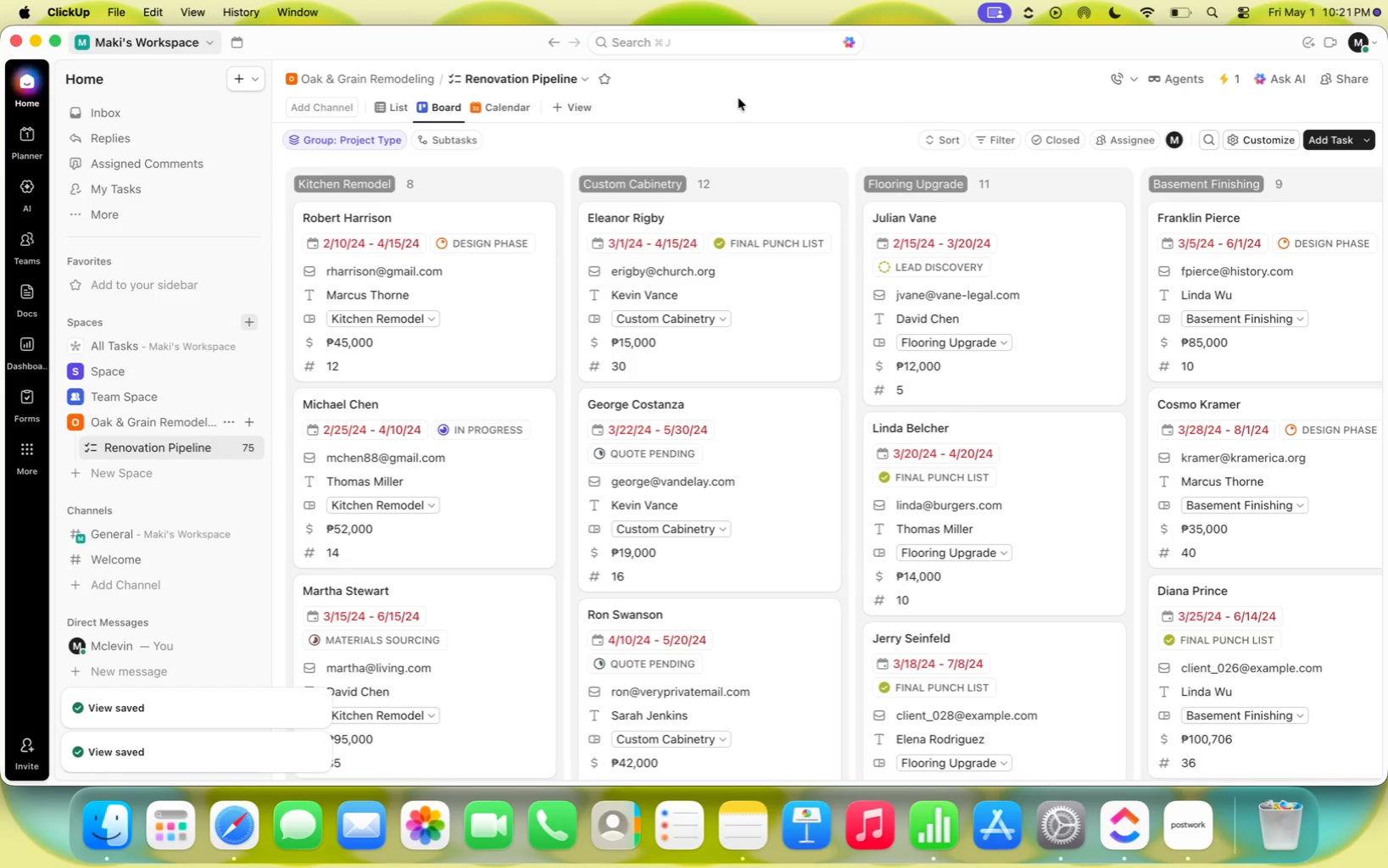 
scroll: coordinate [617, 270], scroll_direction: up, amount: 23.0
 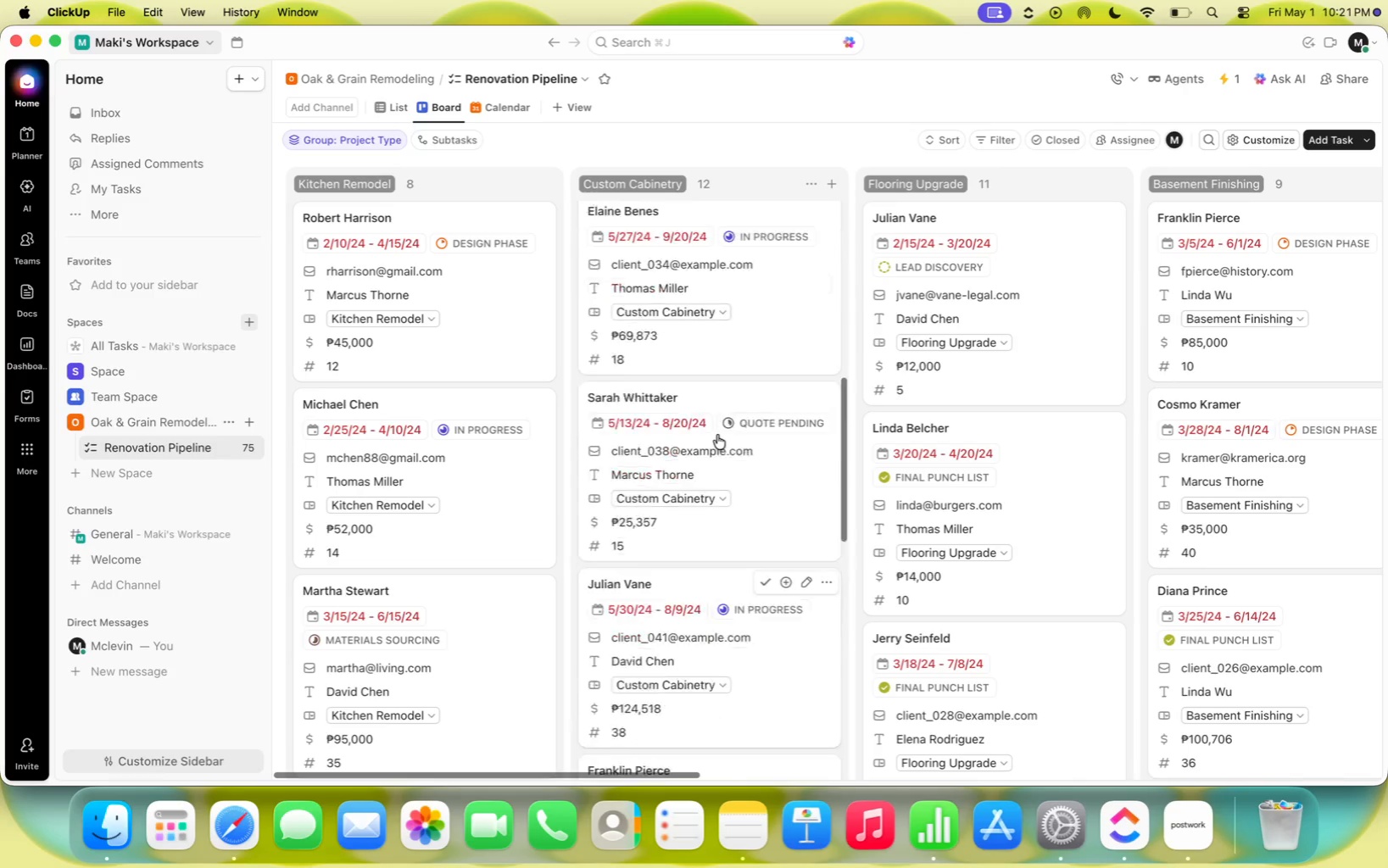 
left_click([352, 137])
 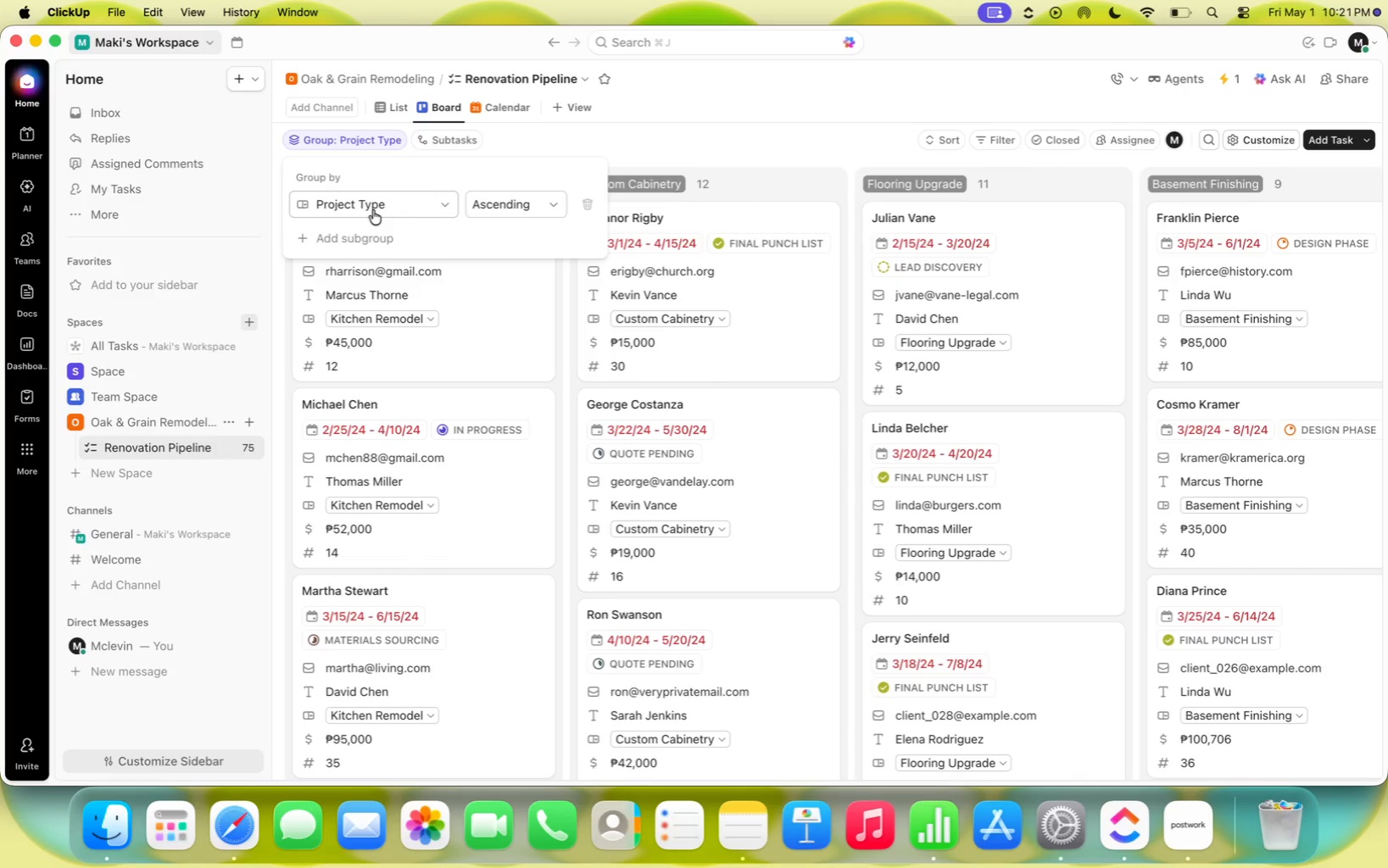 
scroll: coordinate [471, 136], scroll_direction: down, amount: 4.0
 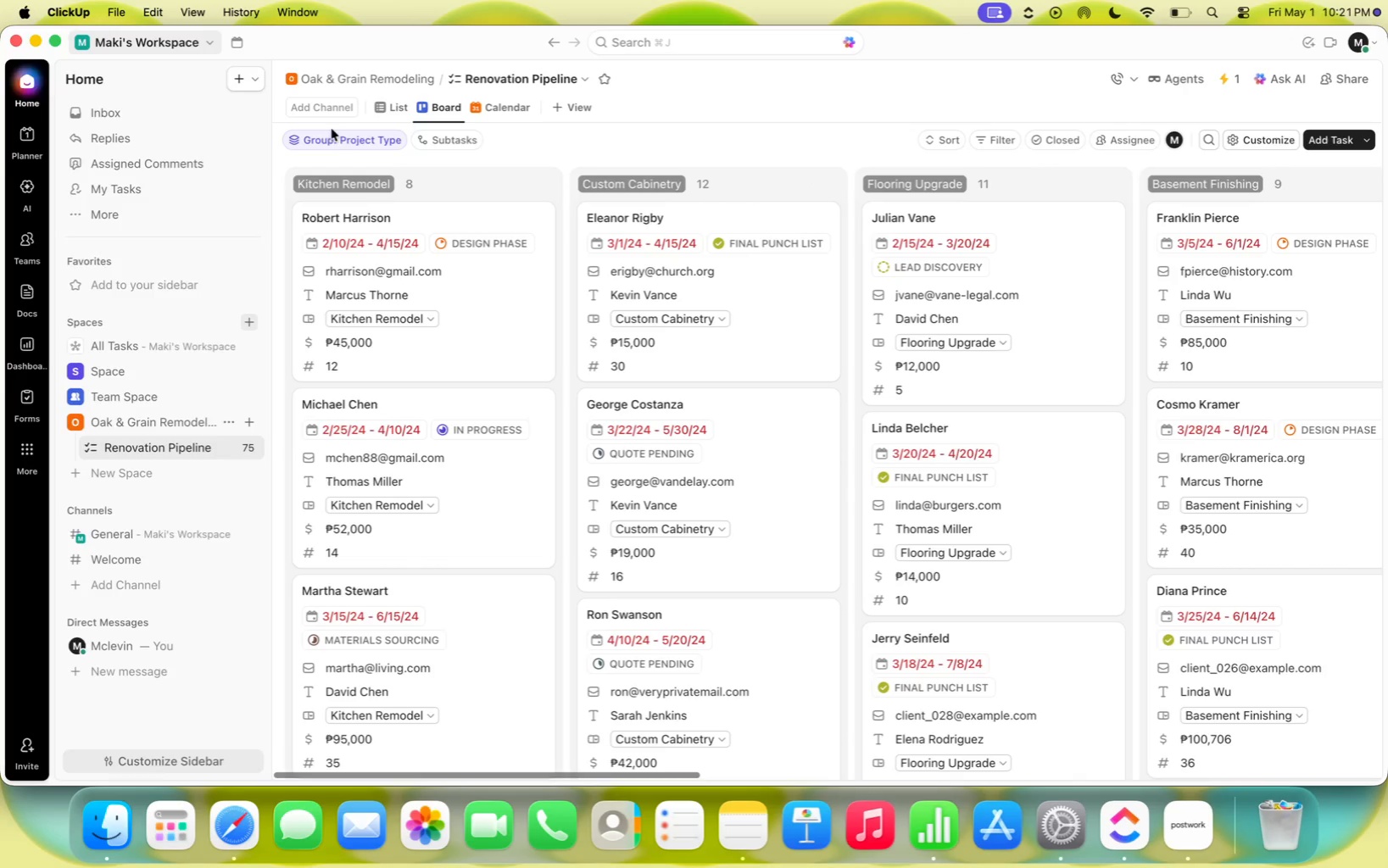 
left_click([778, 137])
 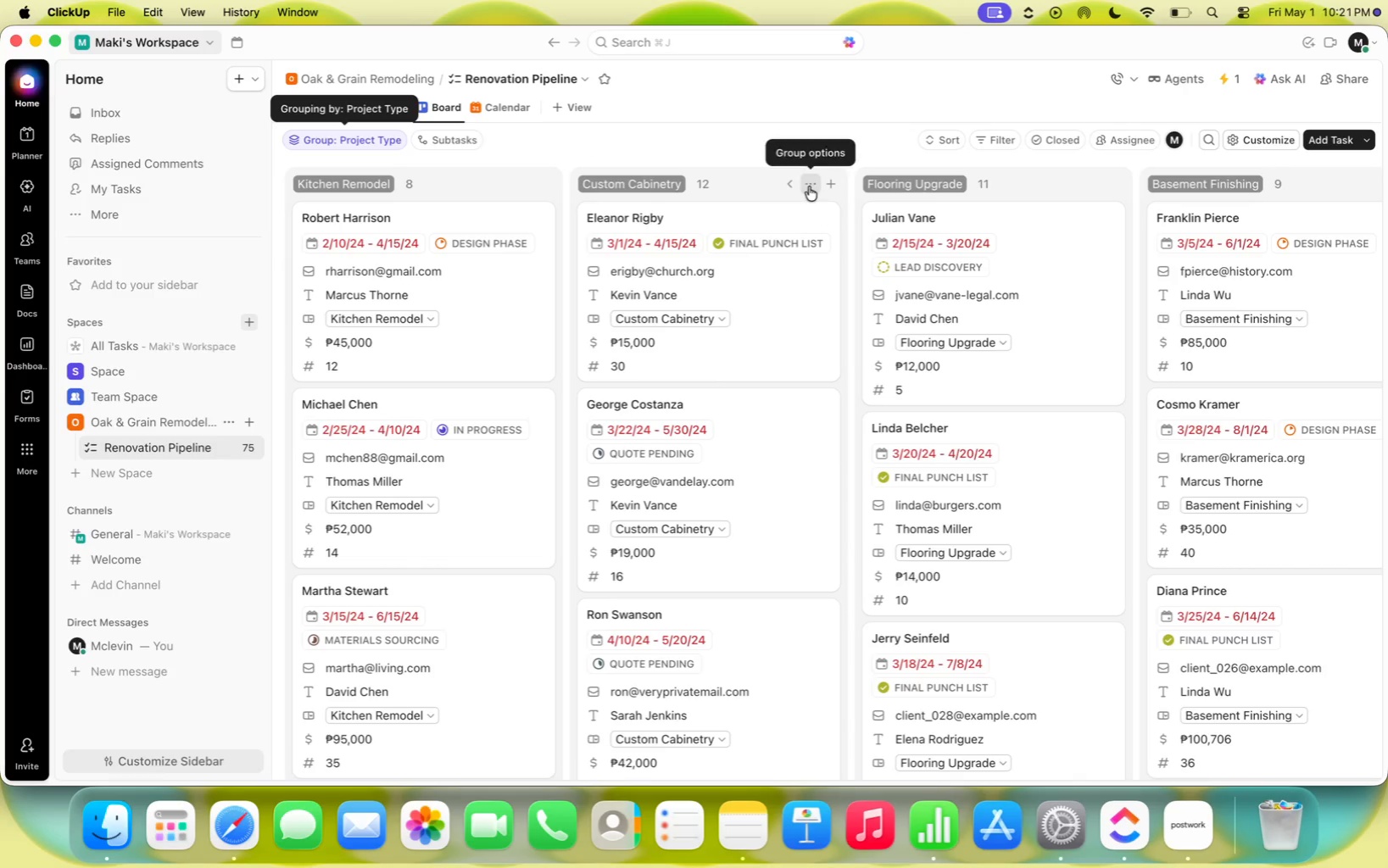 
wait(5.73)
 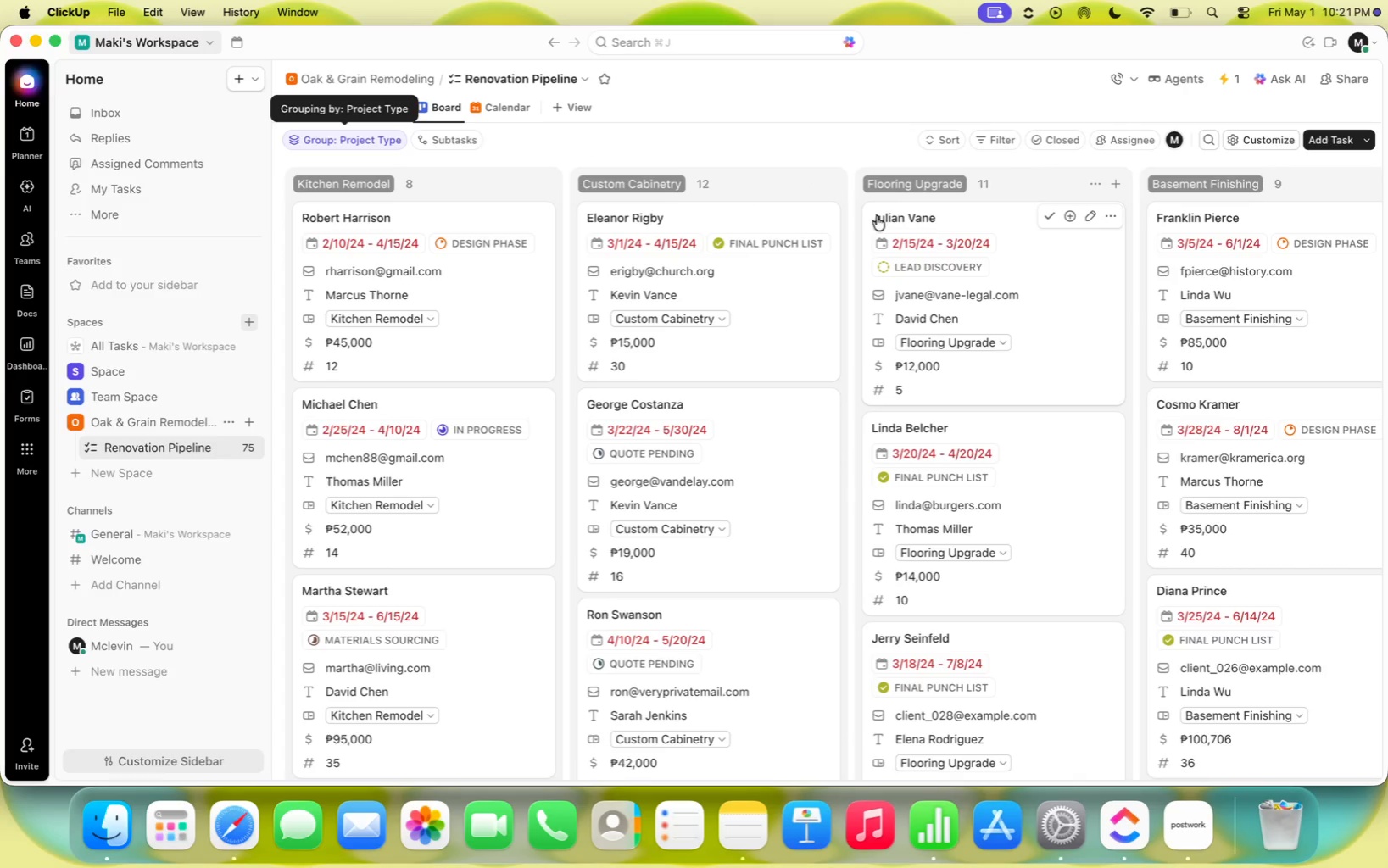 
scroll: coordinate [438, 417], scroll_direction: up, amount: 13.0
 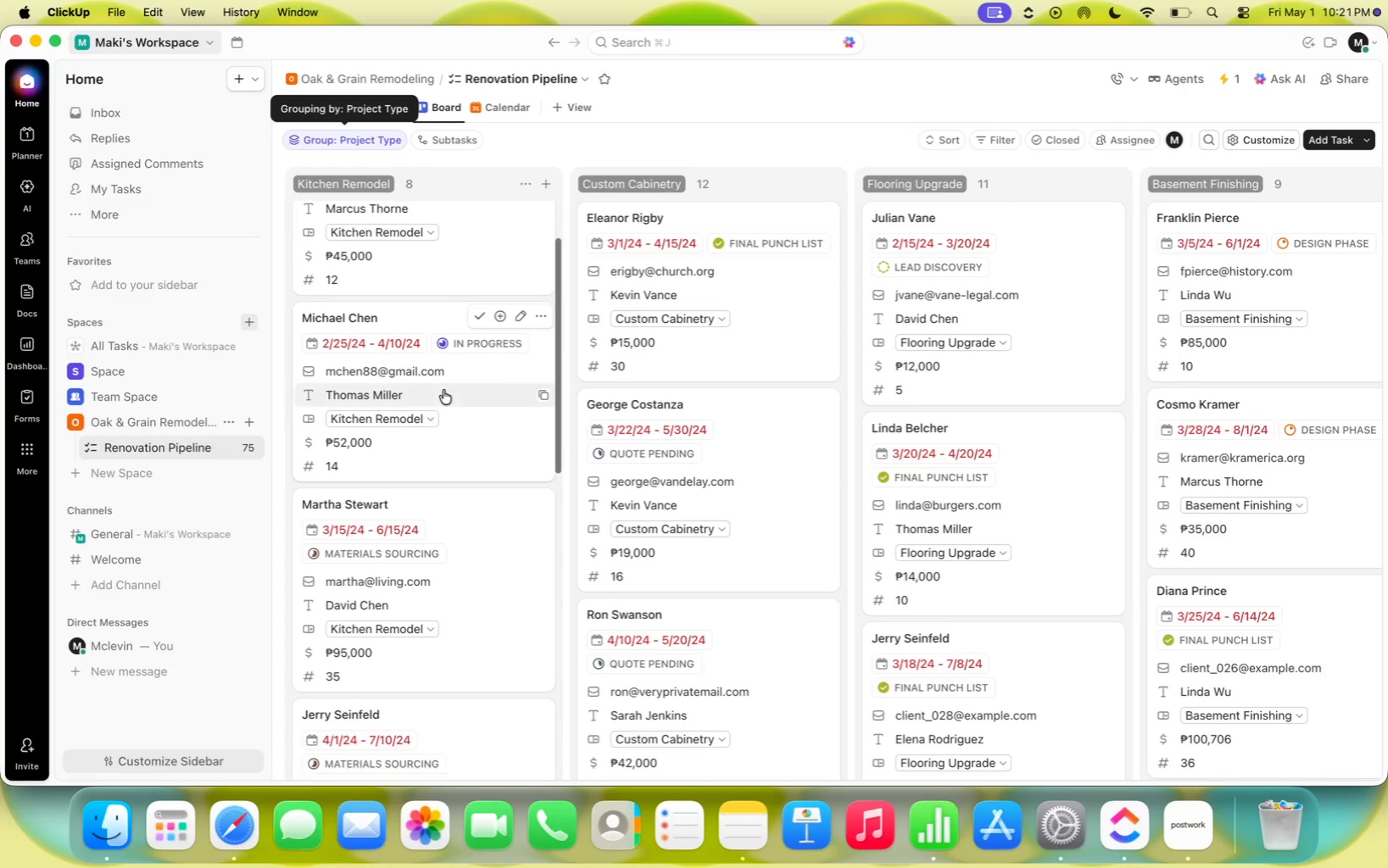 
scroll: coordinate [438, 417], scroll_direction: down, amount: 36.0
 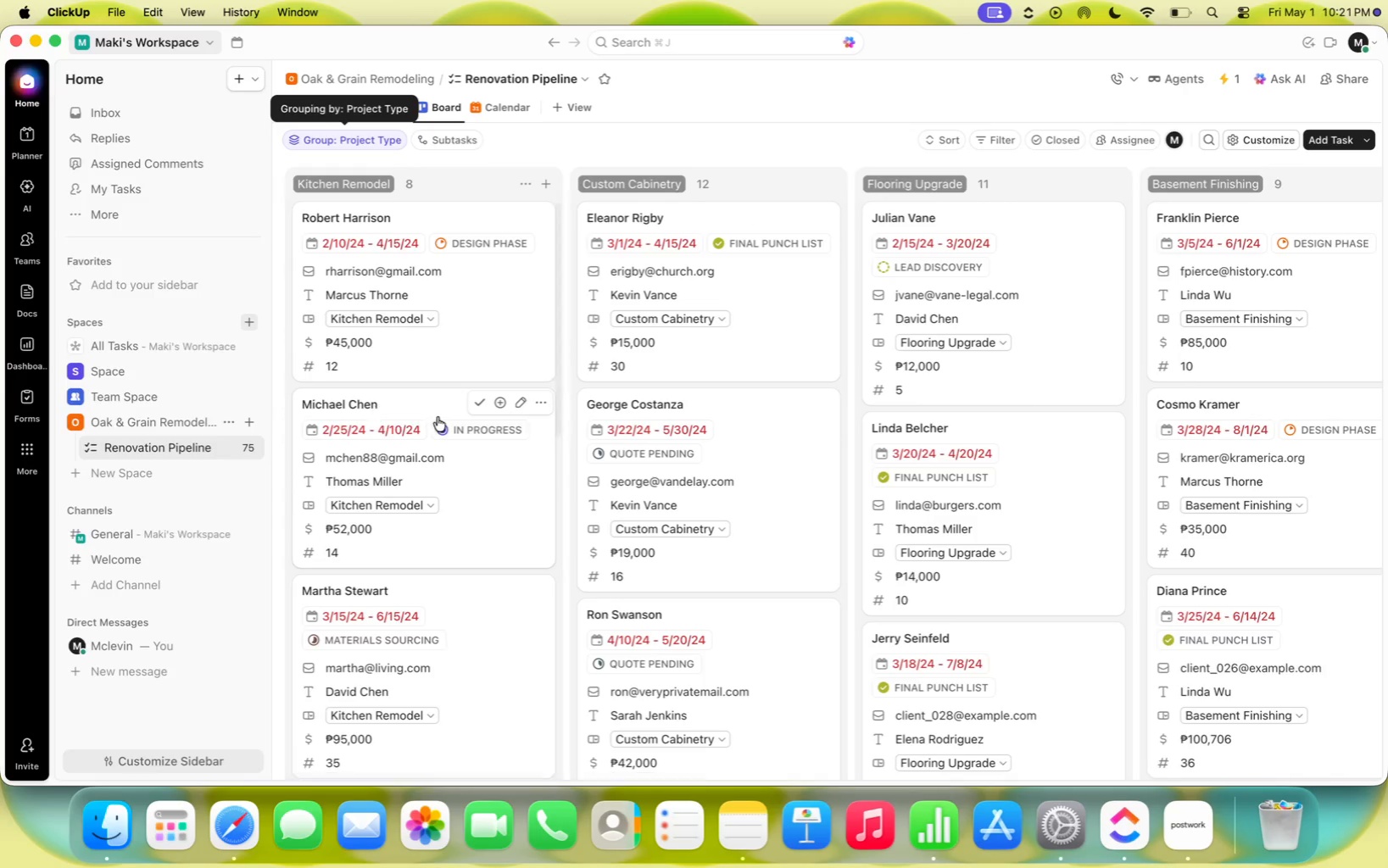 
scroll: coordinate [438, 420], scroll_direction: up, amount: 9.0
 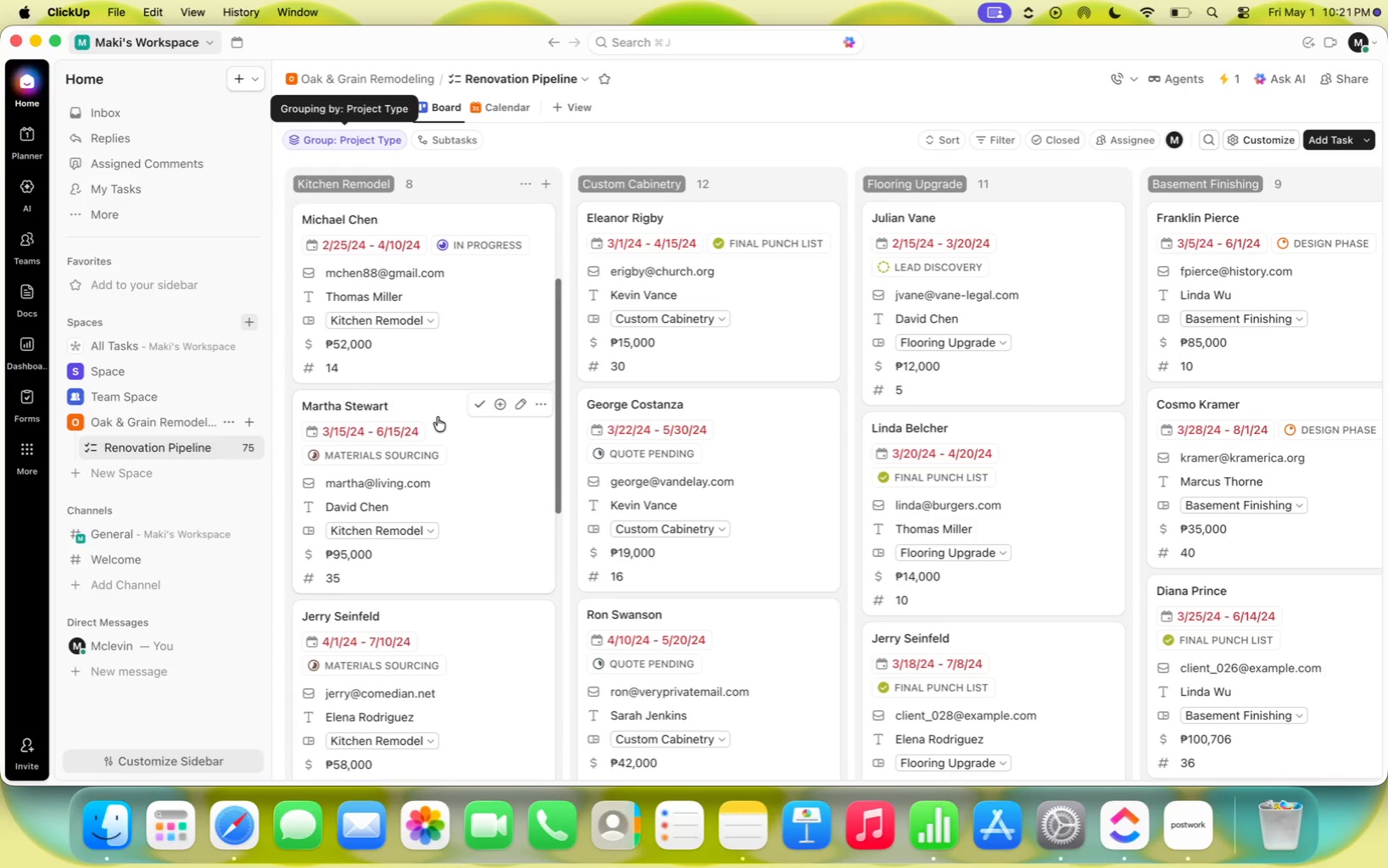 
scroll: coordinate [438, 420], scroll_direction: down, amount: 26.0
 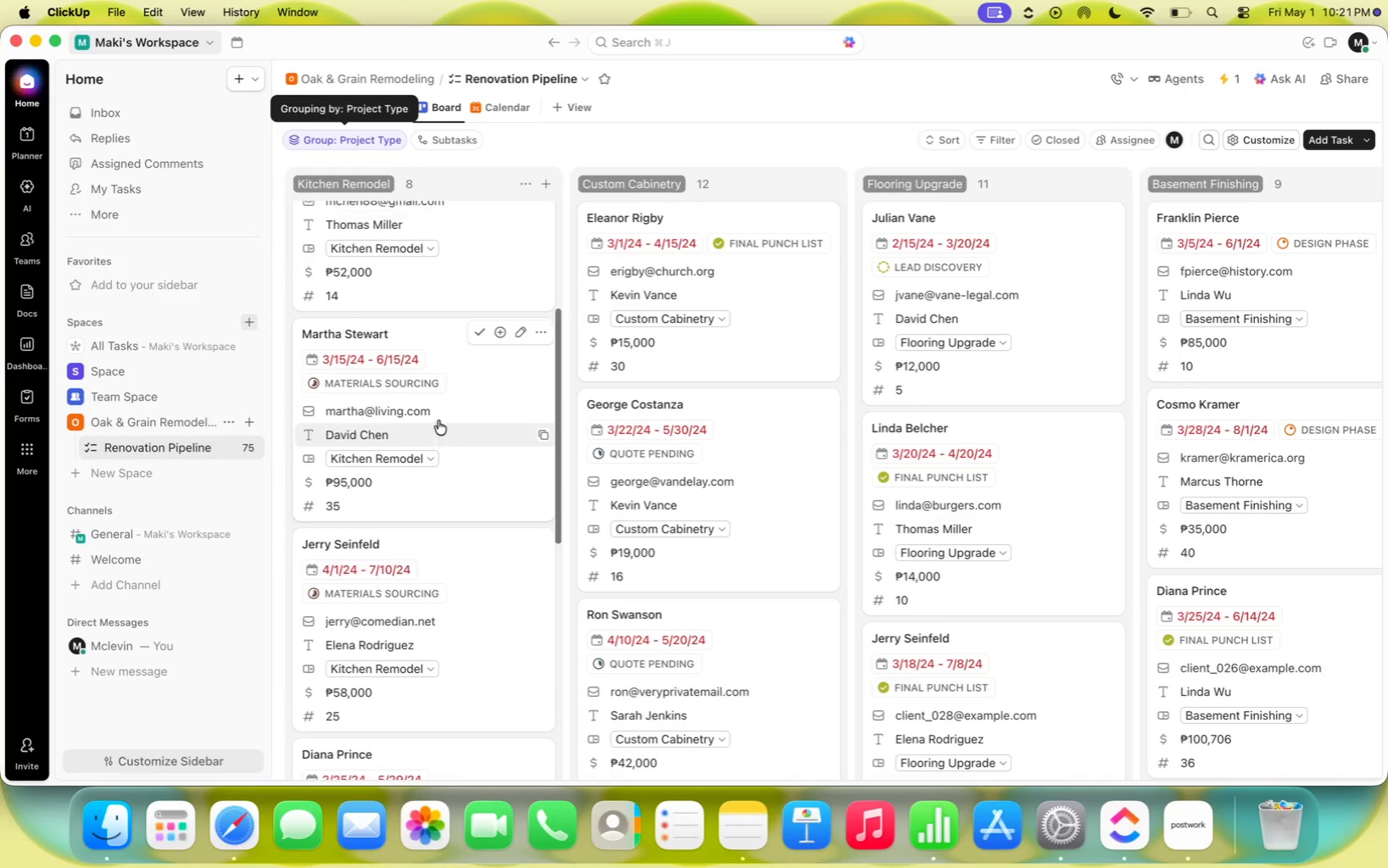 
scroll: coordinate [438, 420], scroll_direction: up, amount: 36.0
 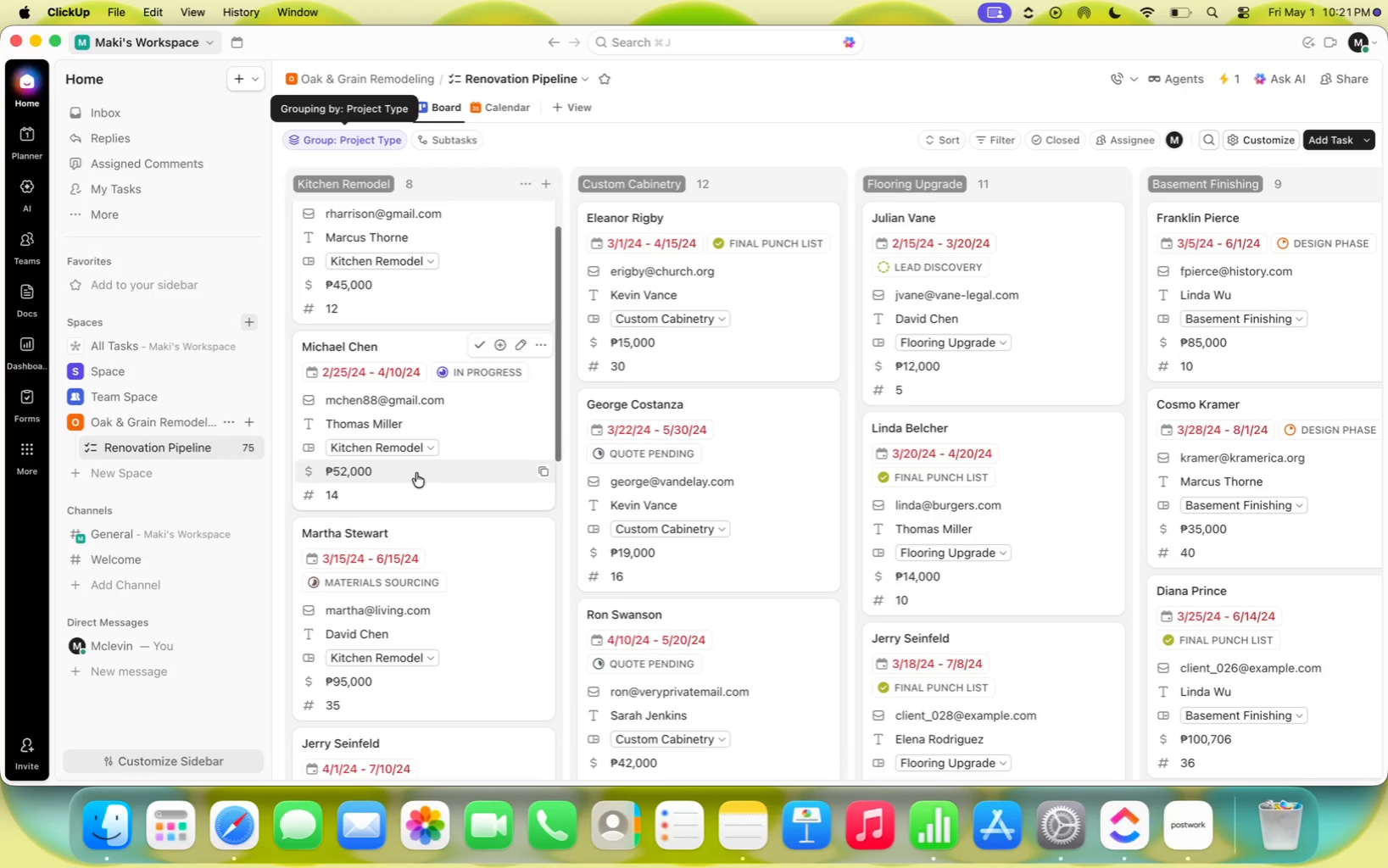 
left_click([844, 104])
 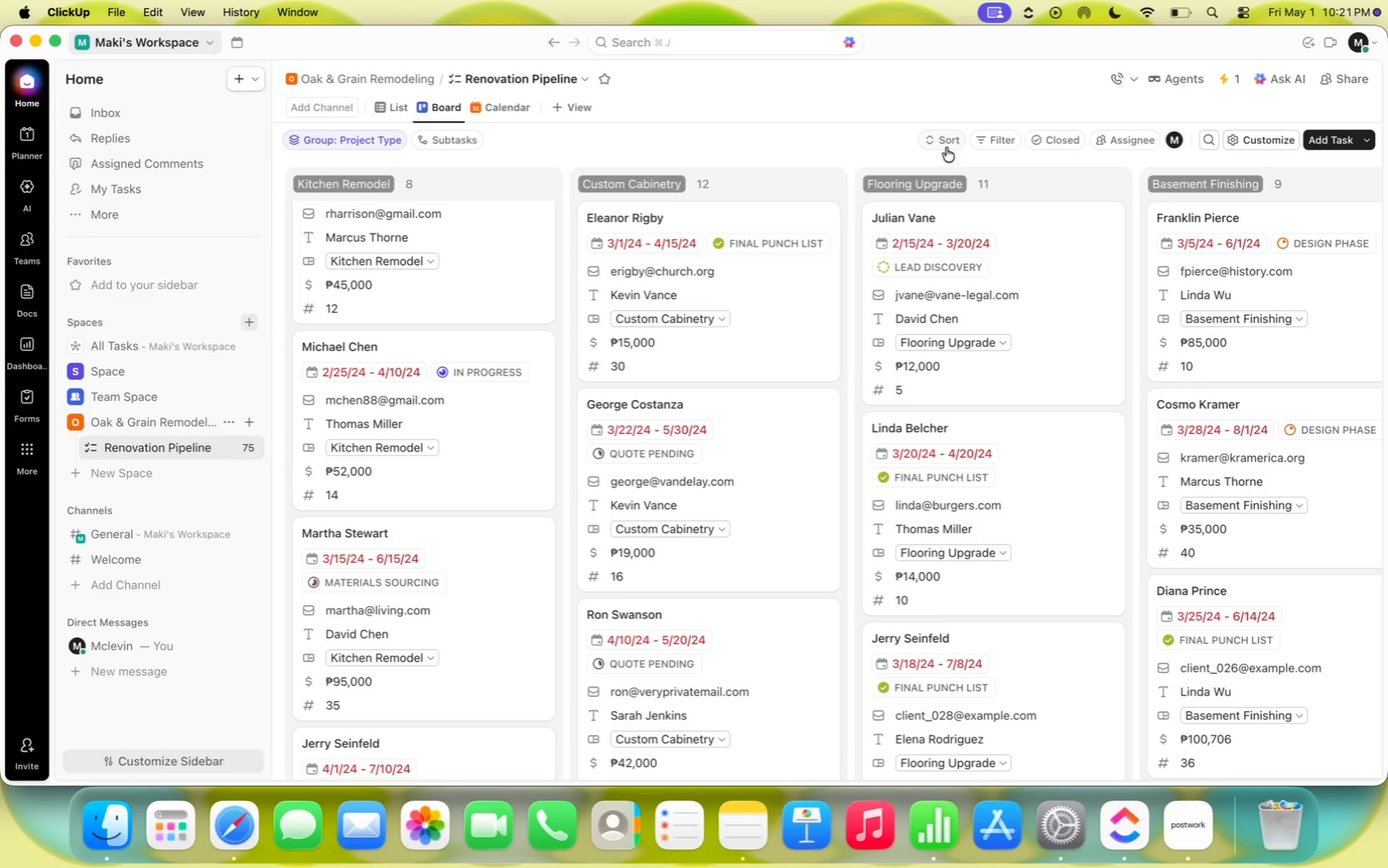 
left_click([946, 147])
 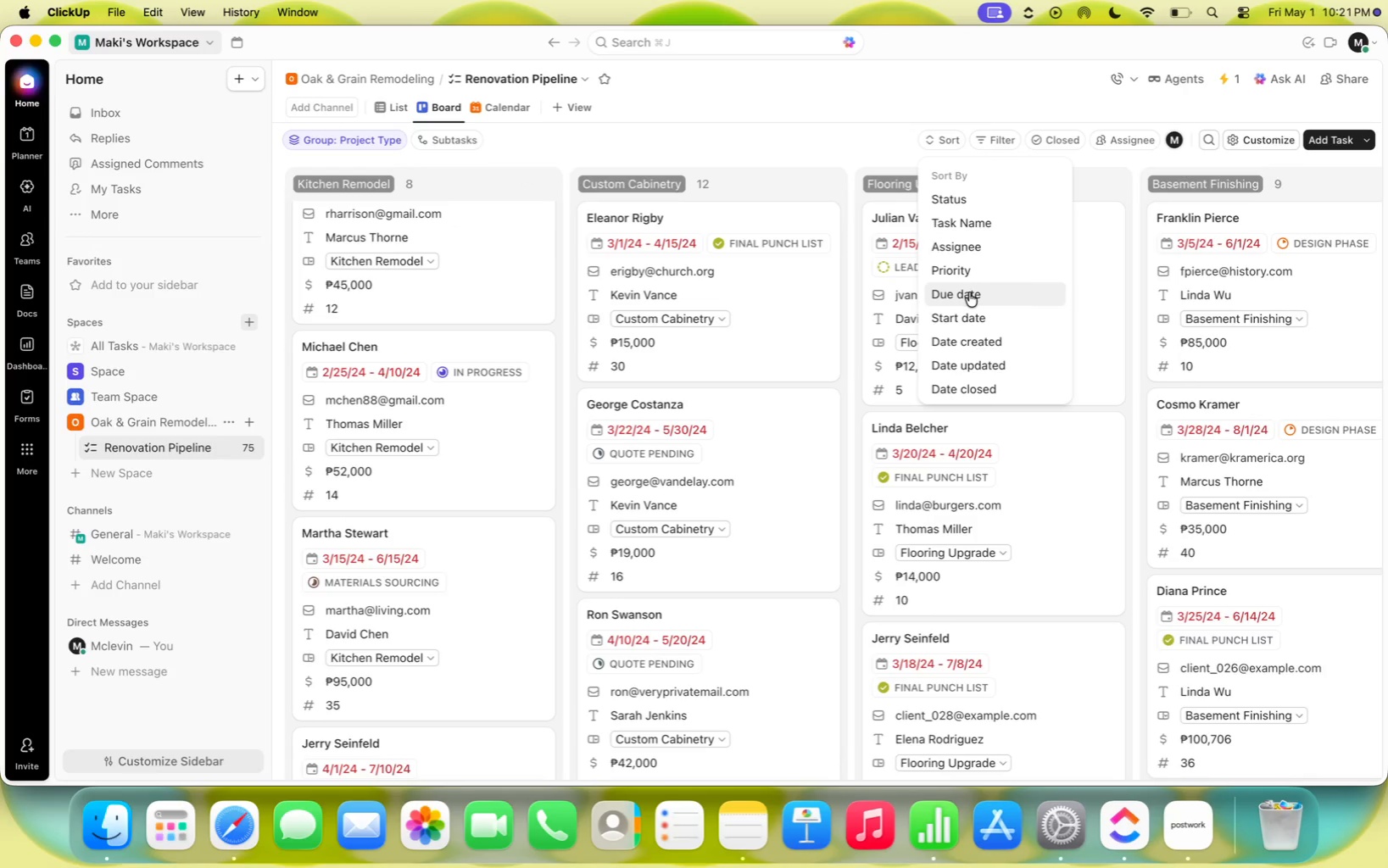 
left_click([969, 292])
 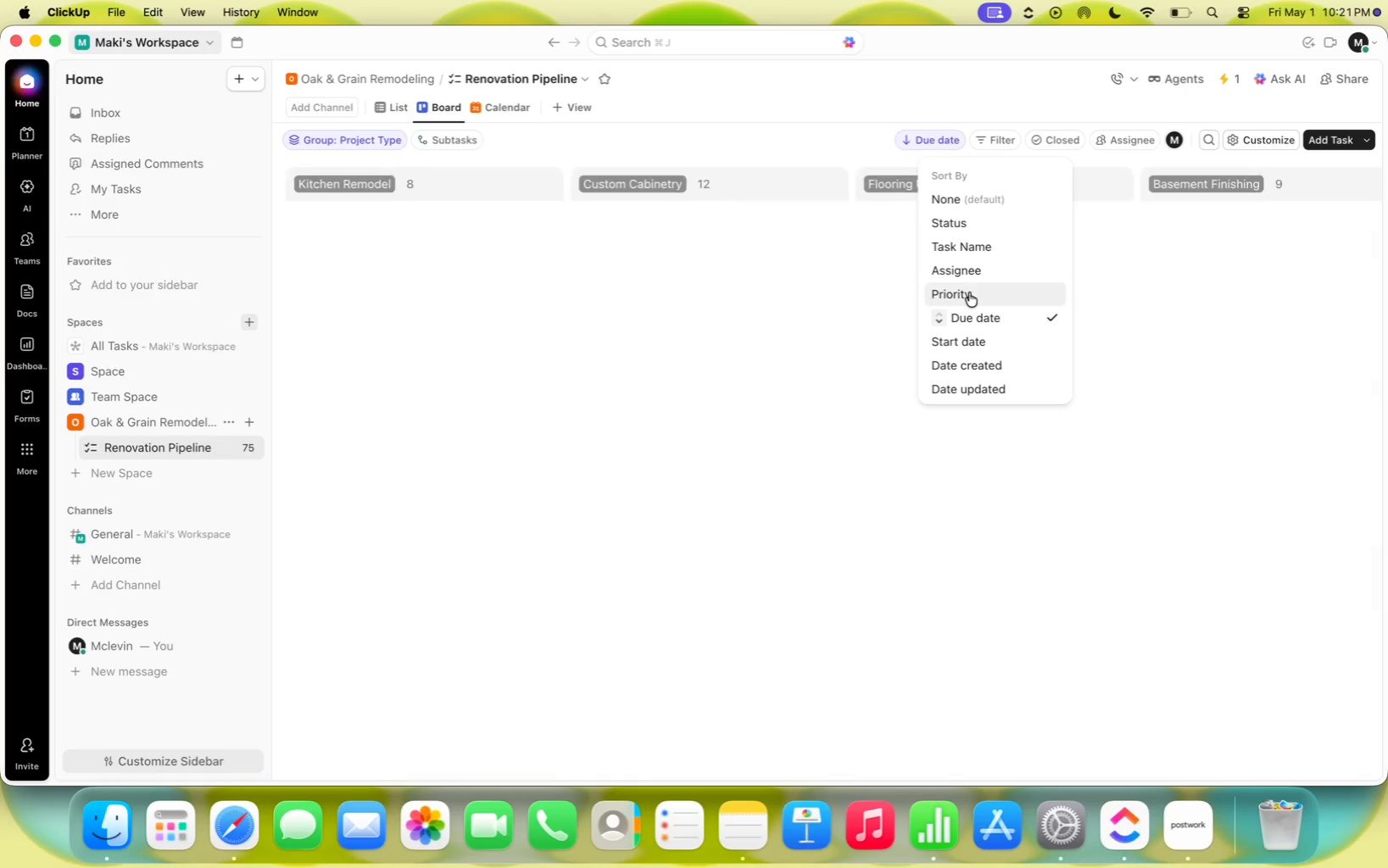 
scroll: coordinate [460, 441], scroll_direction: down, amount: 45.0
 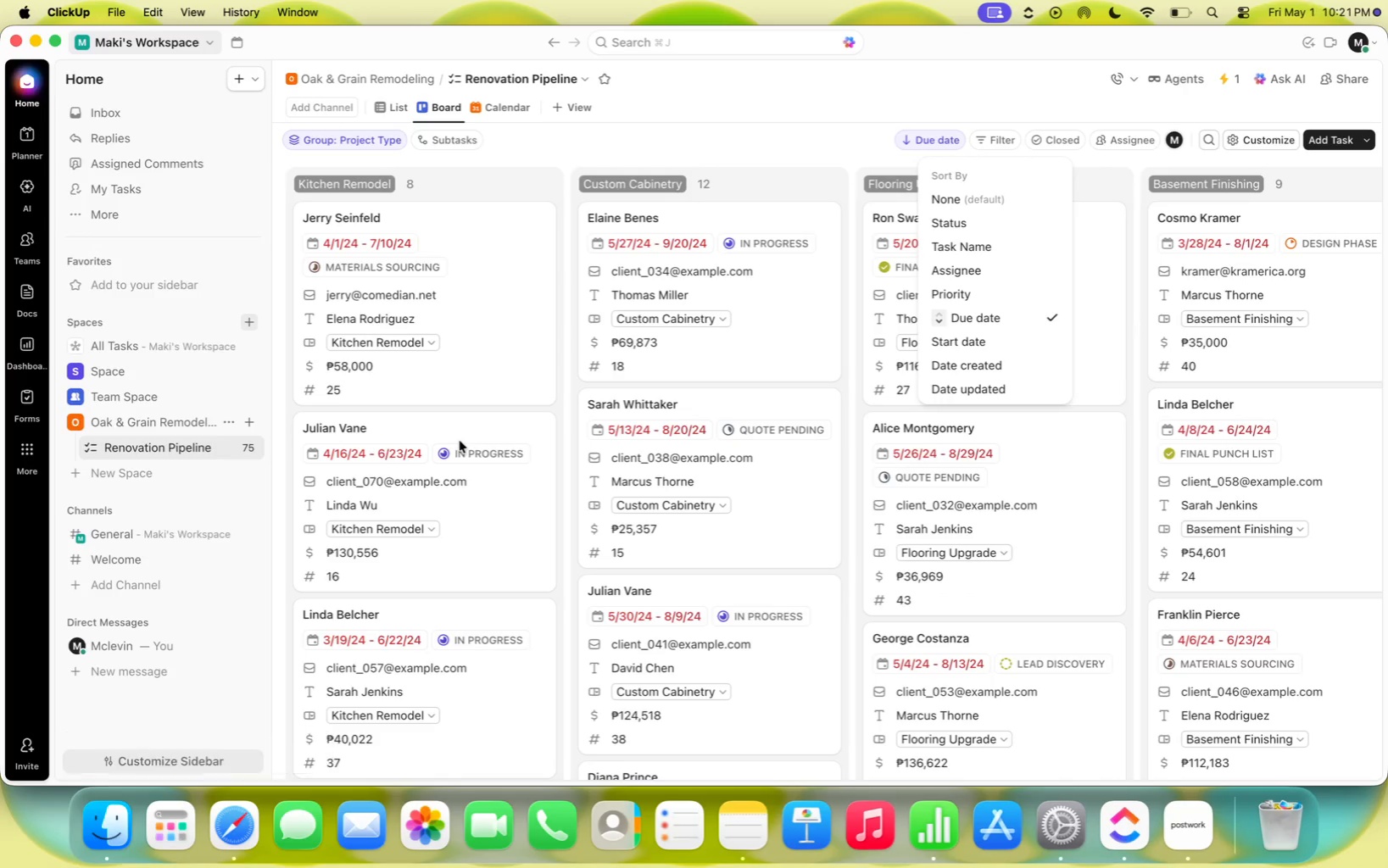 
scroll: coordinate [427, 437], scroll_direction: up, amount: 44.0
 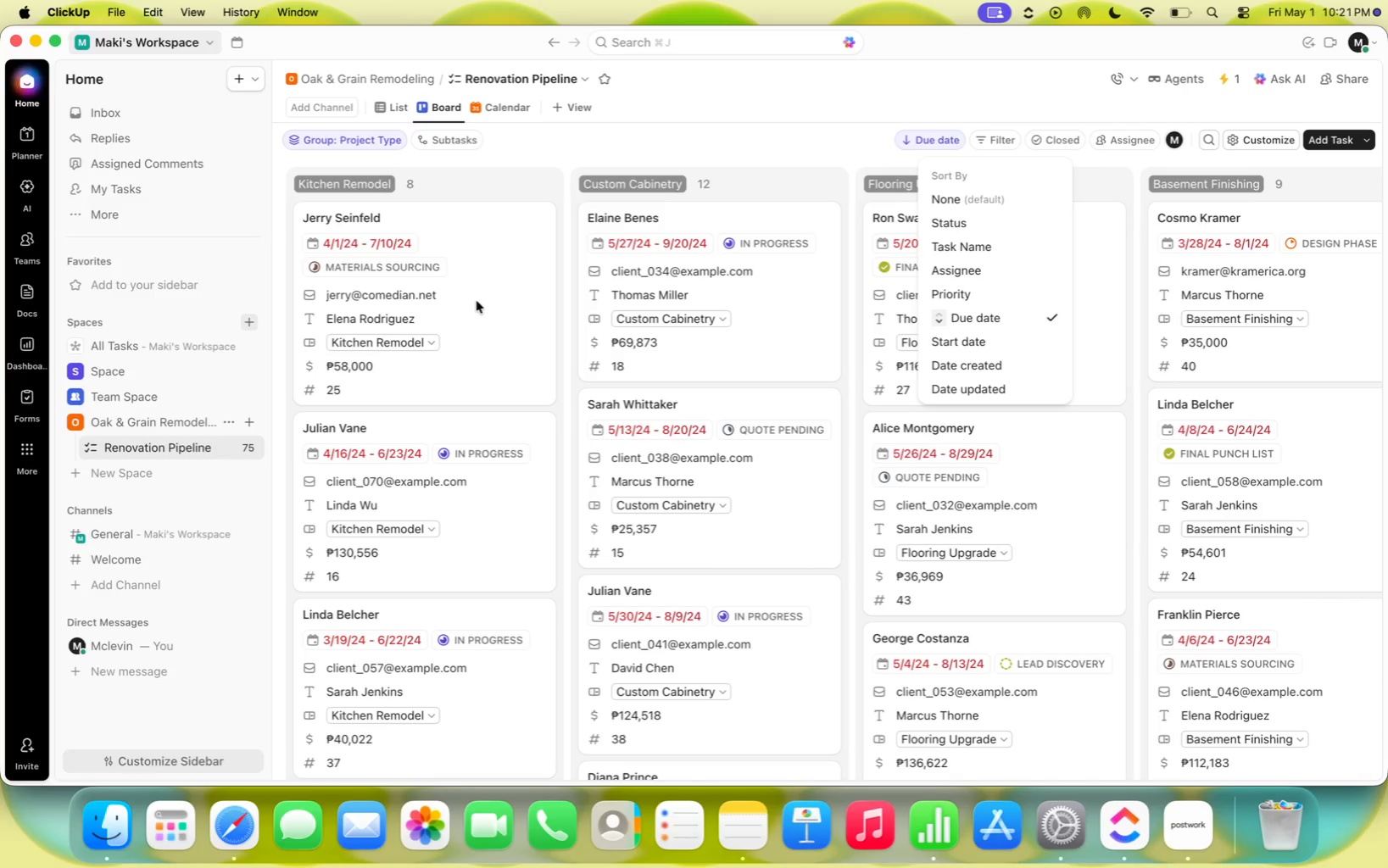 
scroll: coordinate [410, 456], scroll_direction: down, amount: 13.0
 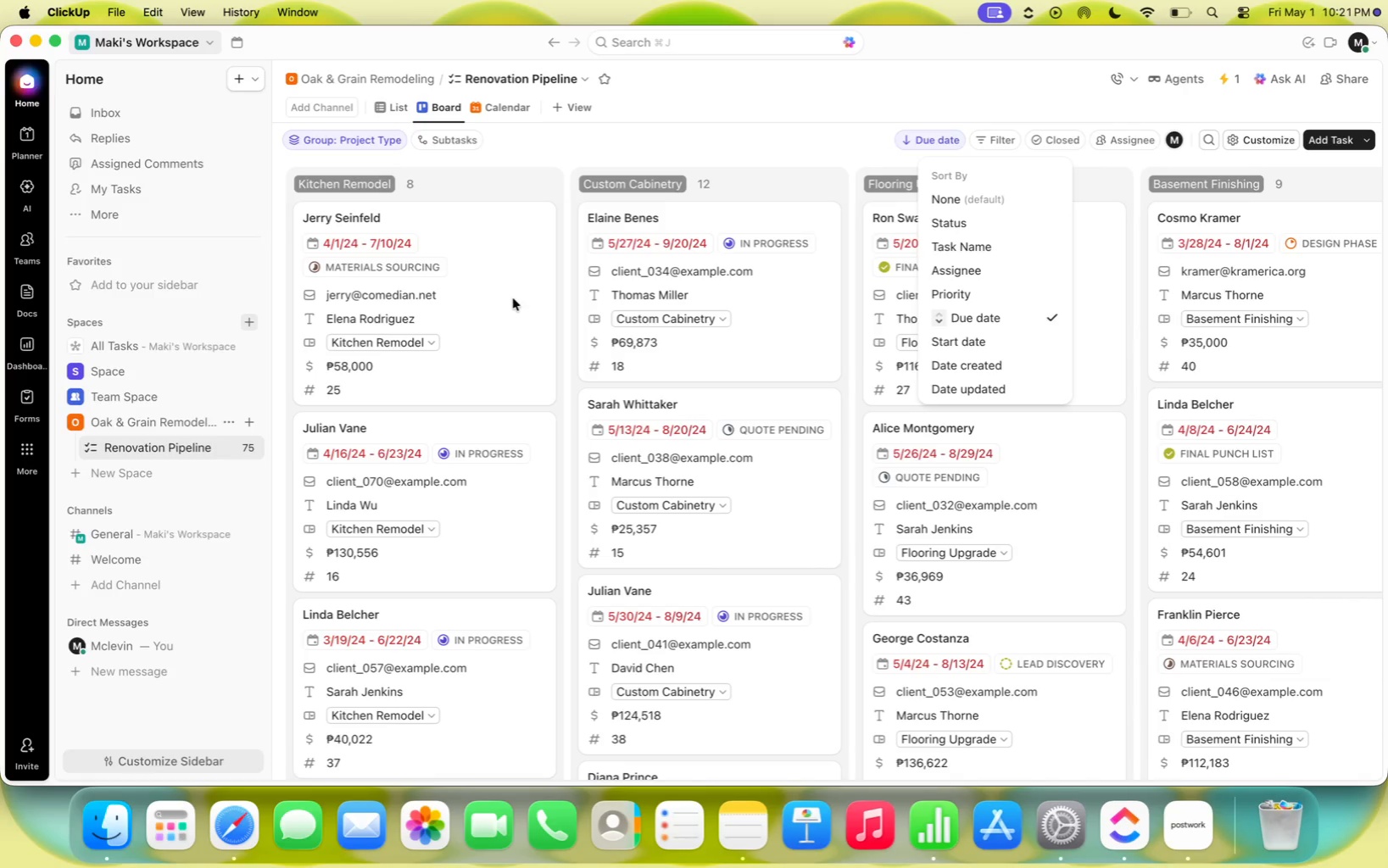 
left_click([769, 125])
 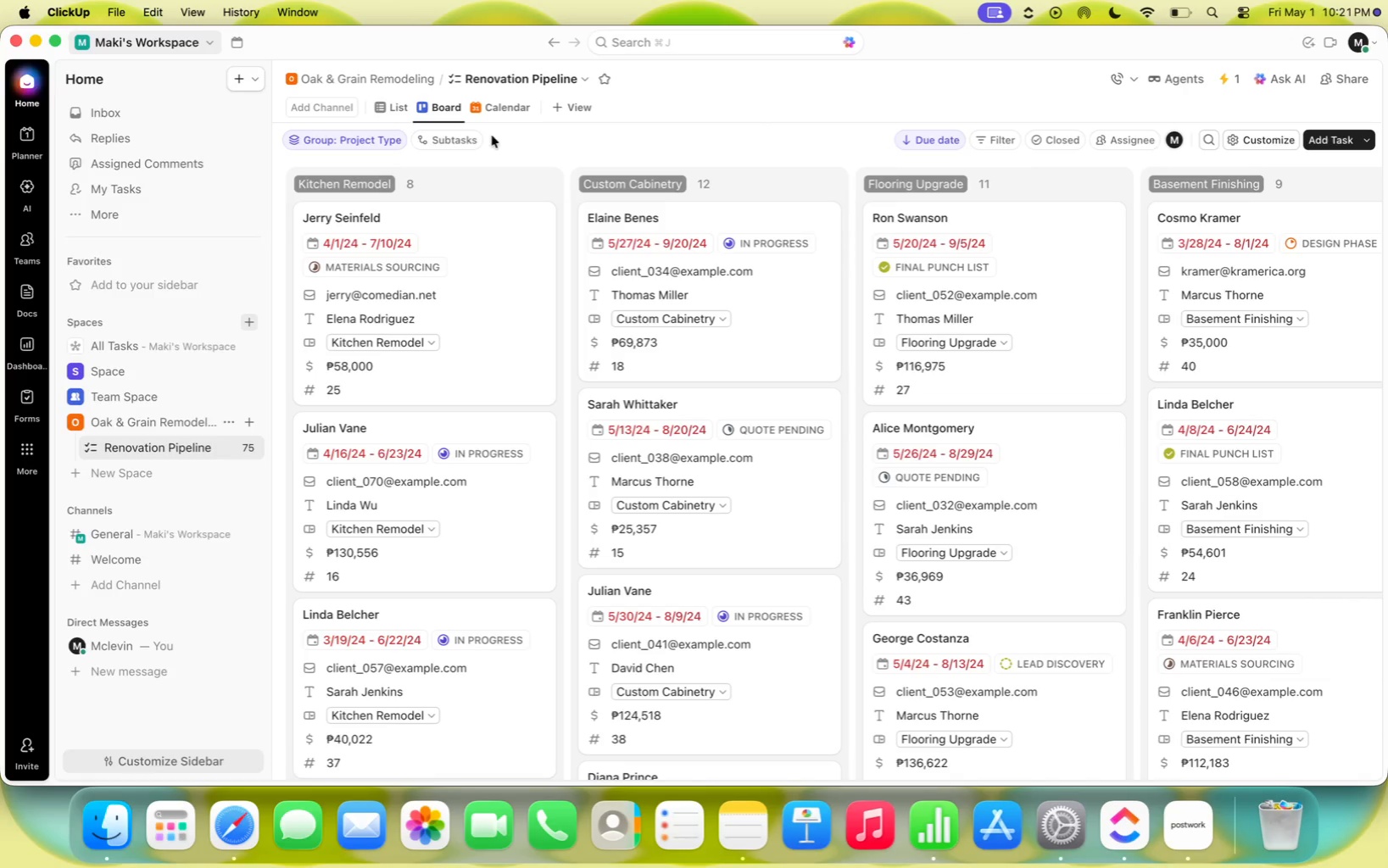 
left_click([396, 112])
 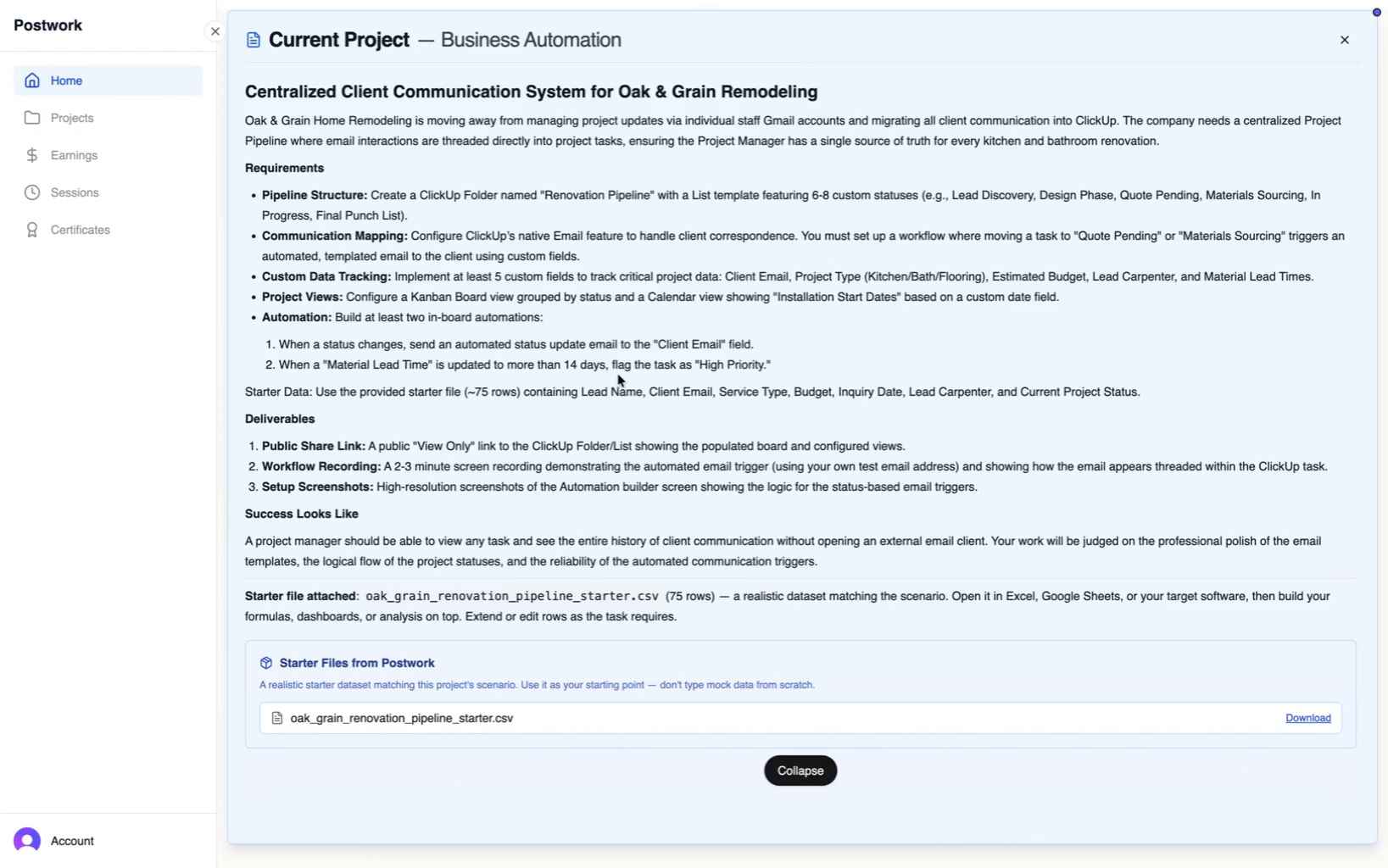 
wait(14.54)
 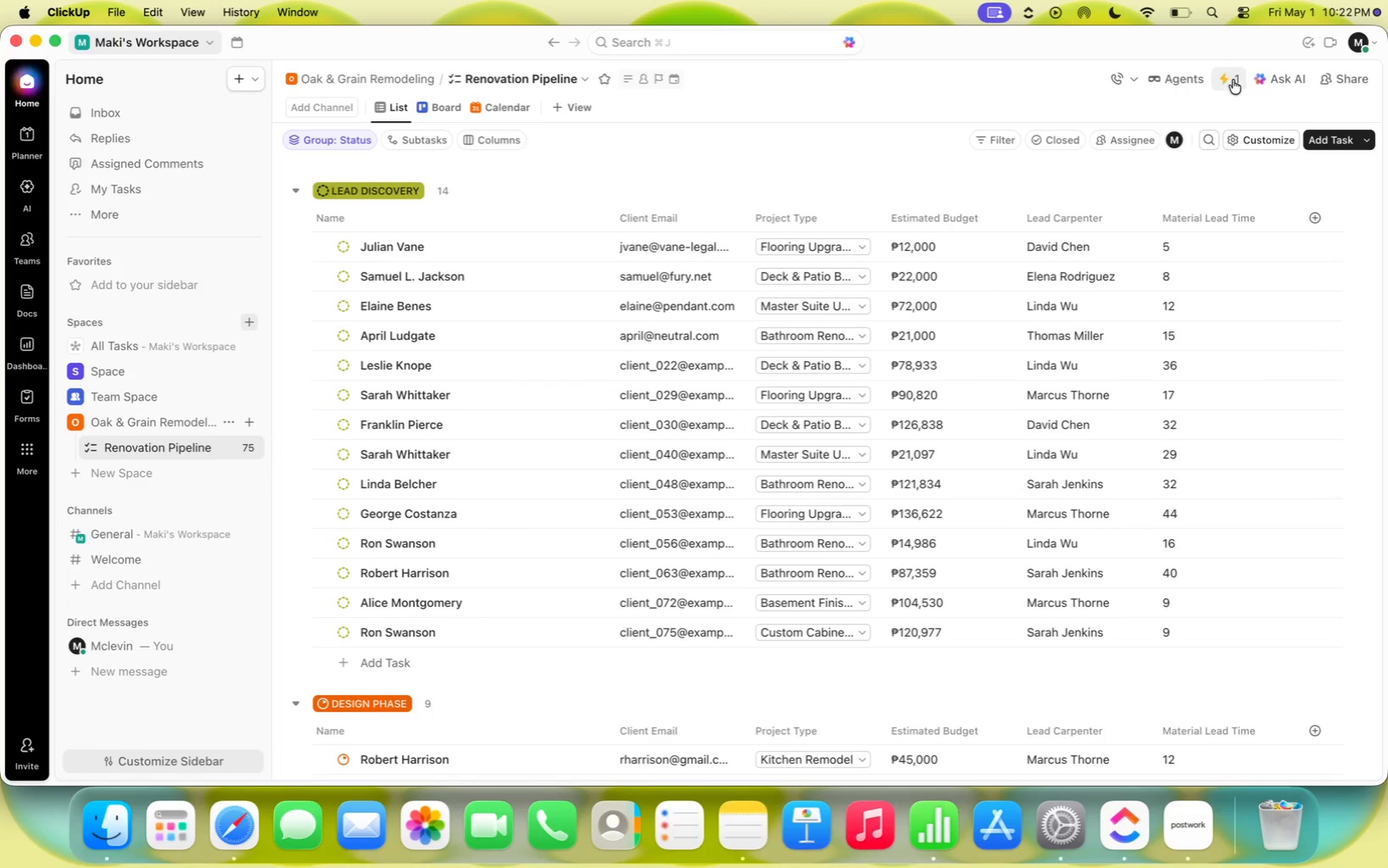 
left_click([1233, 80])
 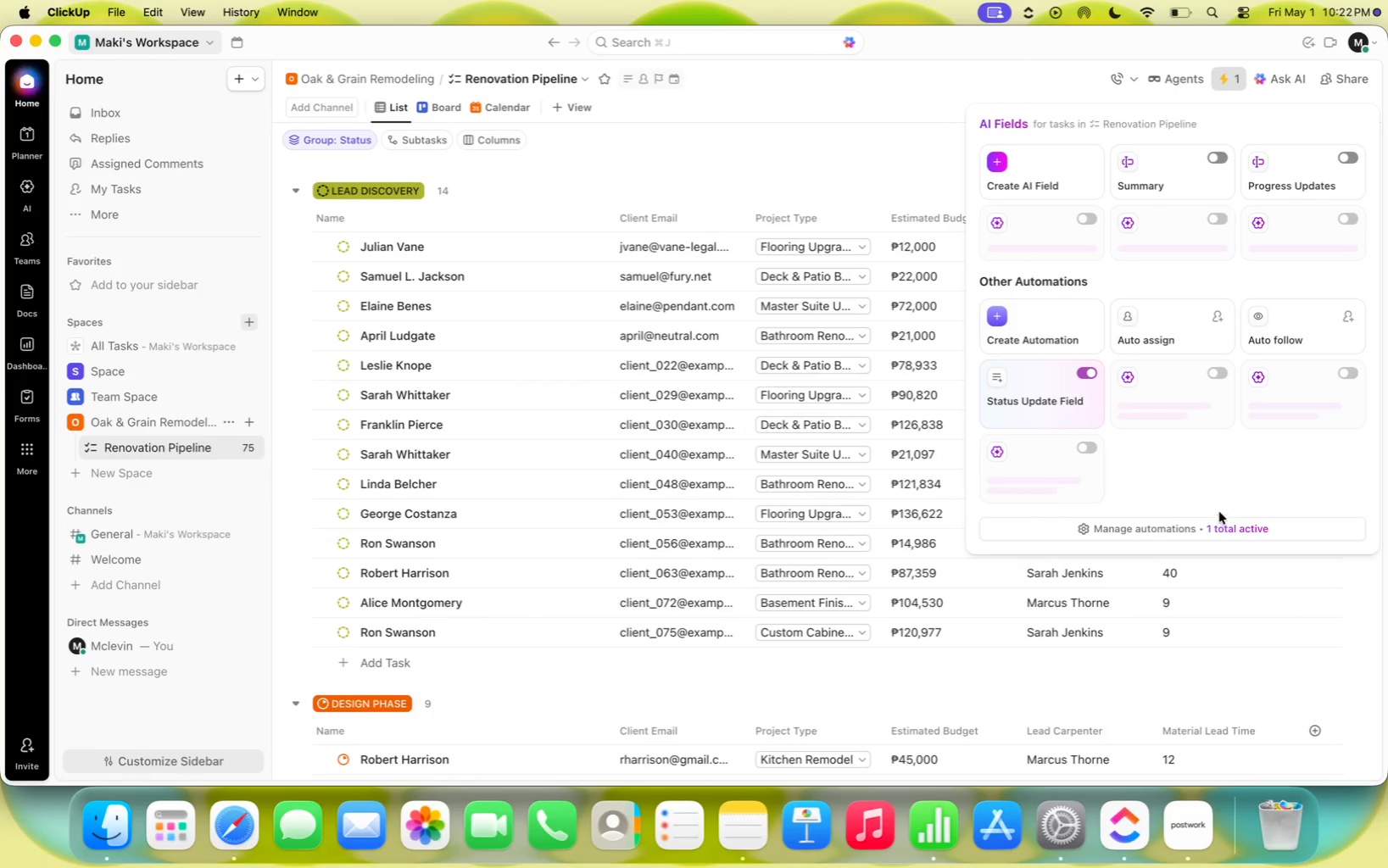 
left_click([1207, 526])
 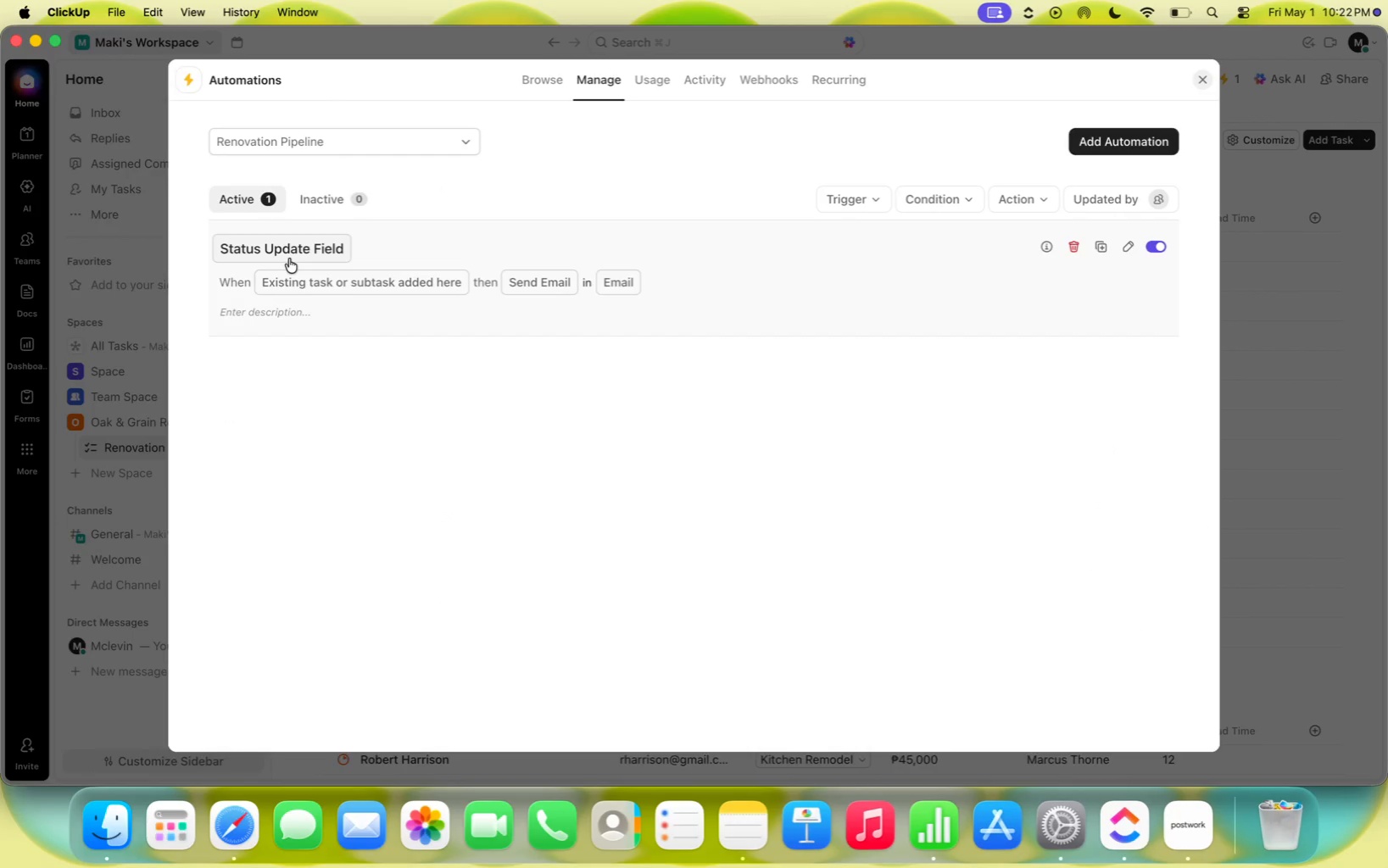 
scroll: coordinate [1209, 526], scroll_direction: down, amount: 1.0
 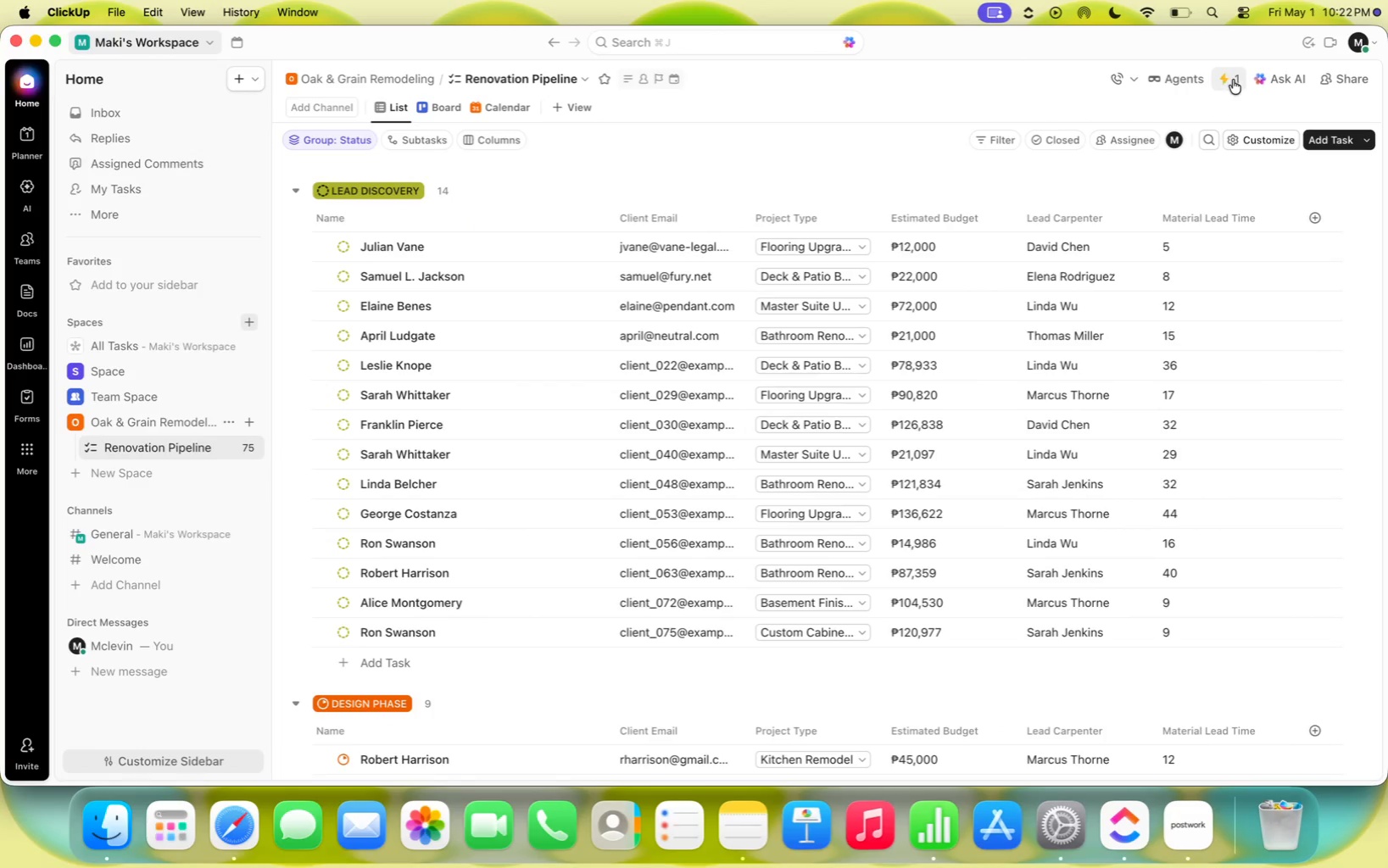 
left_click([836, 283])
 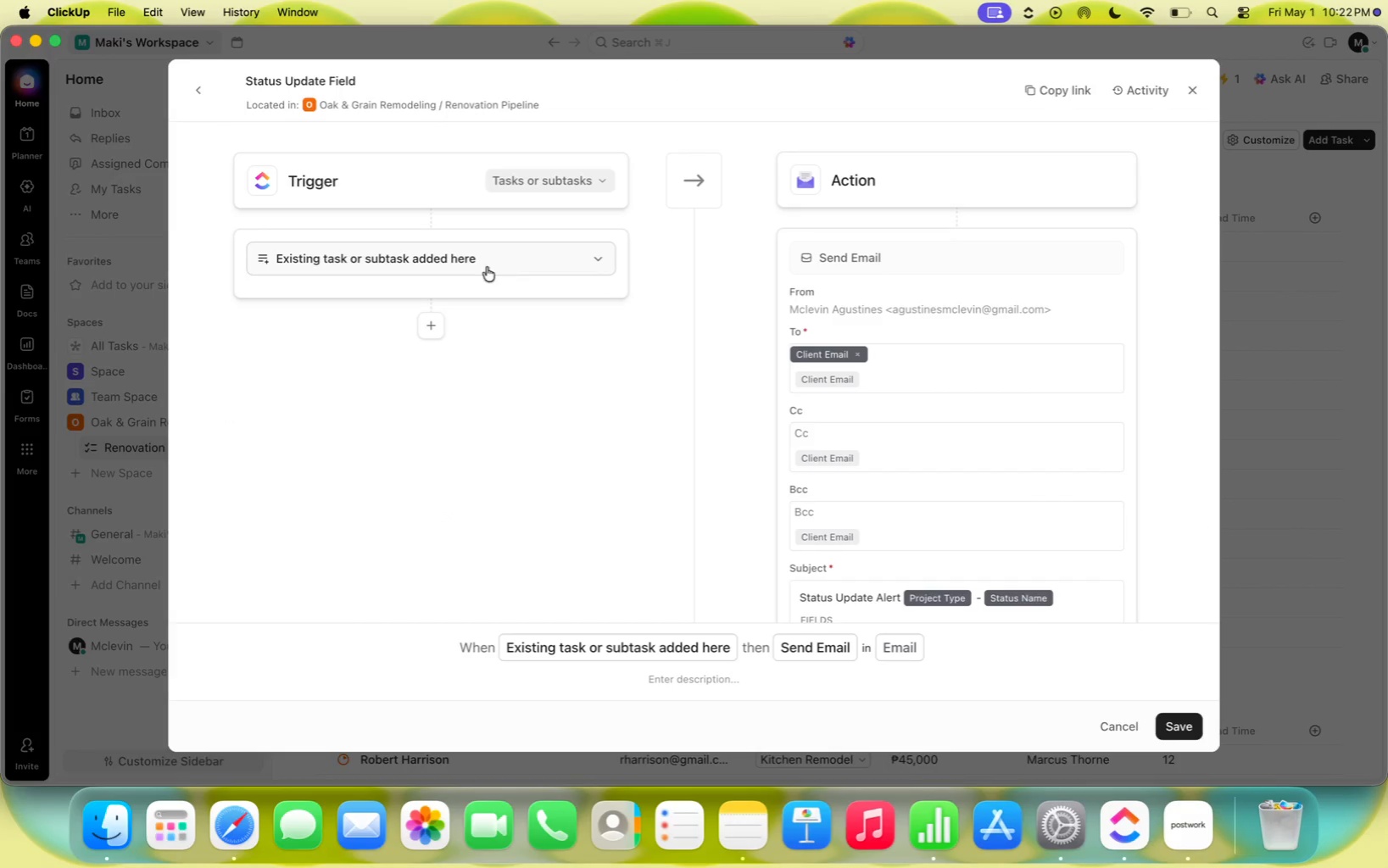 
left_click([429, 322])
 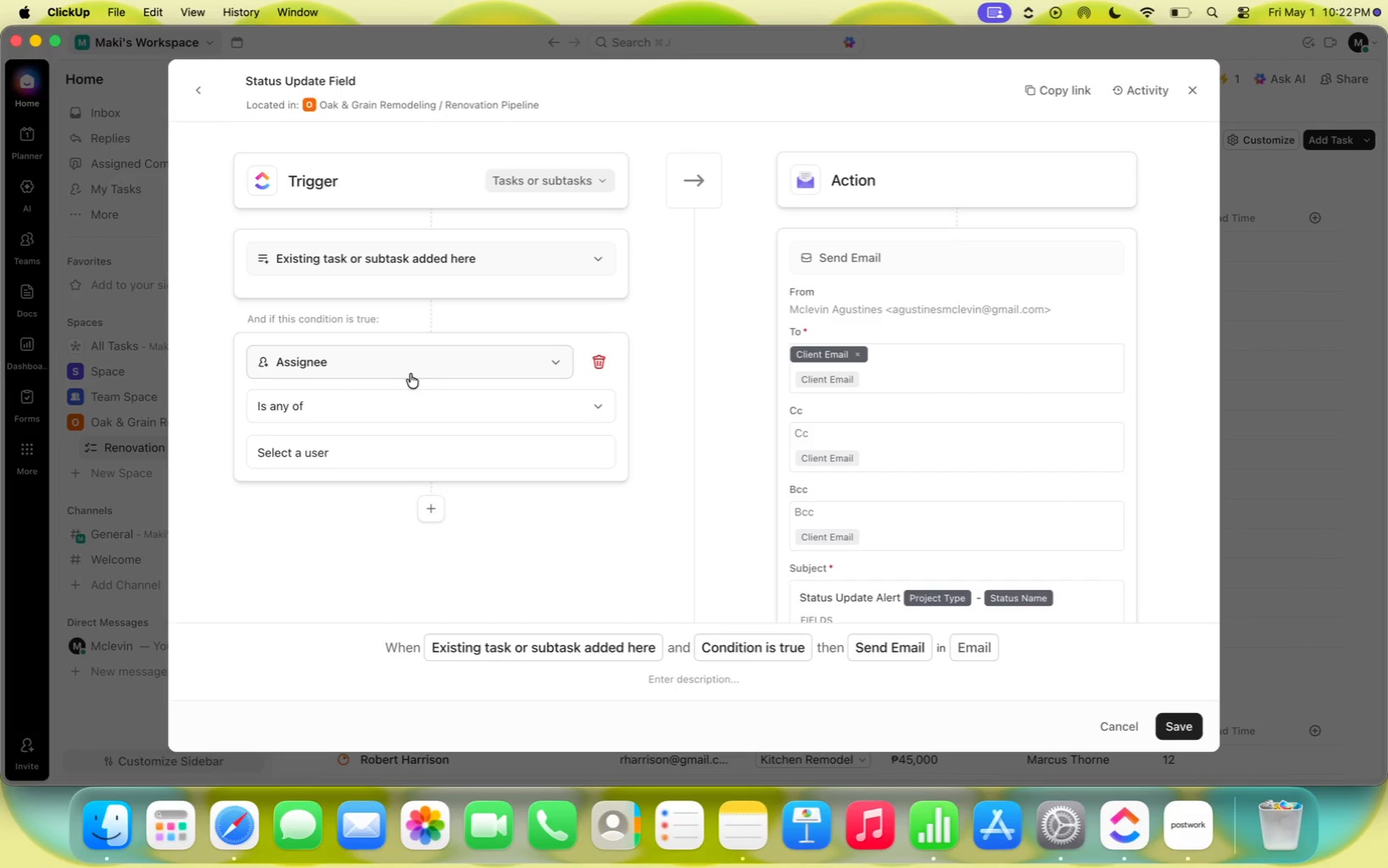 
left_click([410, 374])
 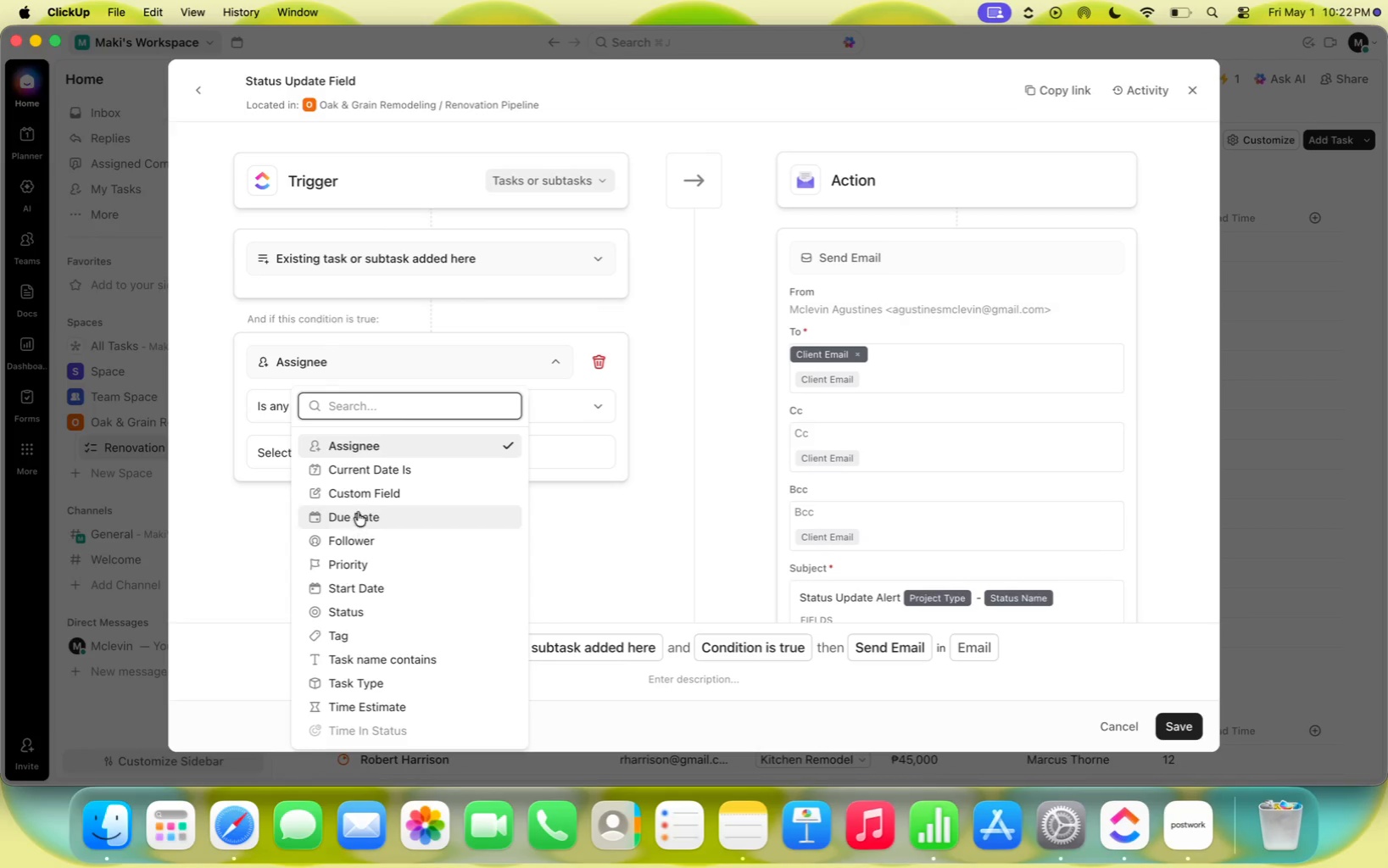 
left_click([379, 497])
 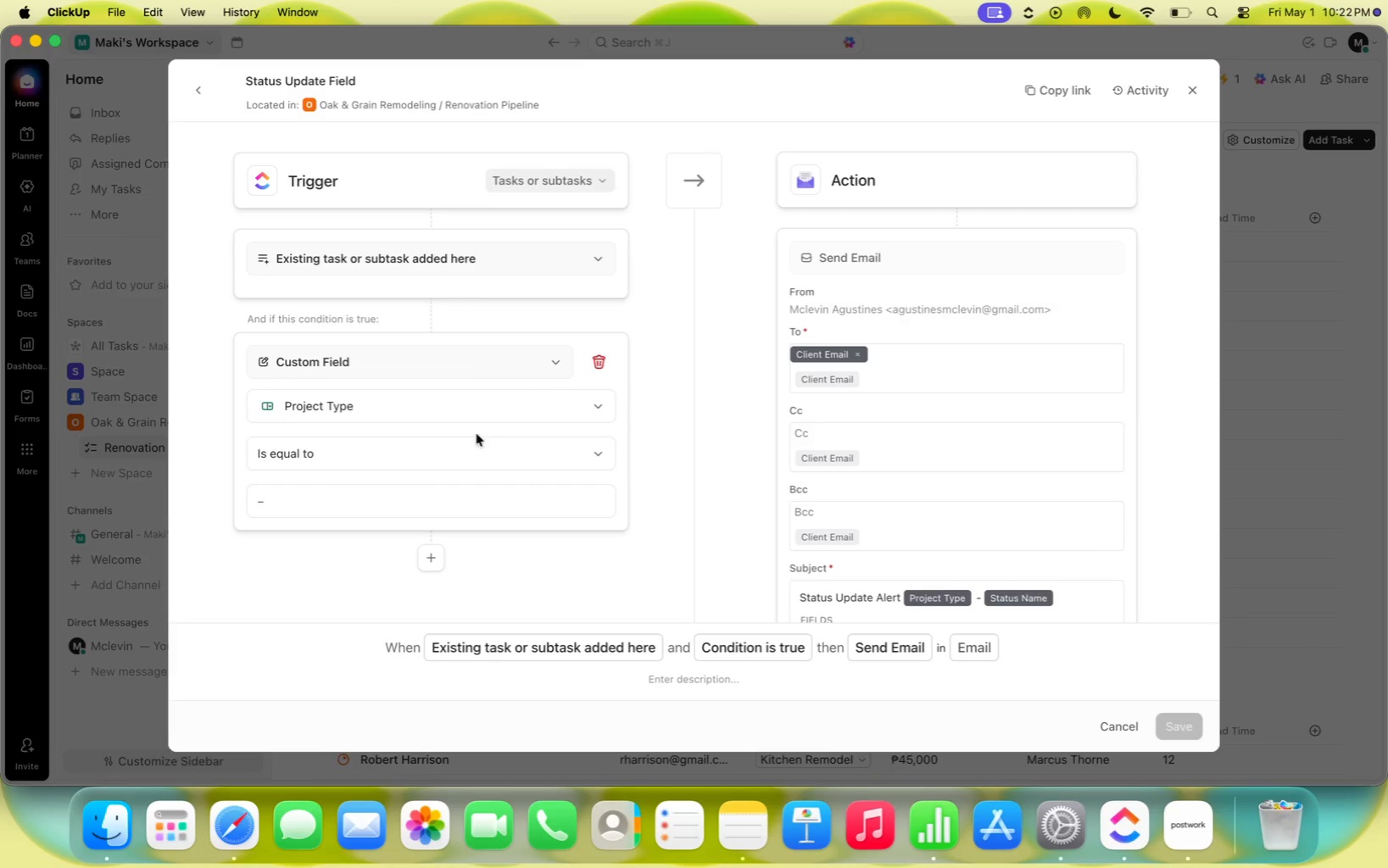 
left_click([511, 412])
 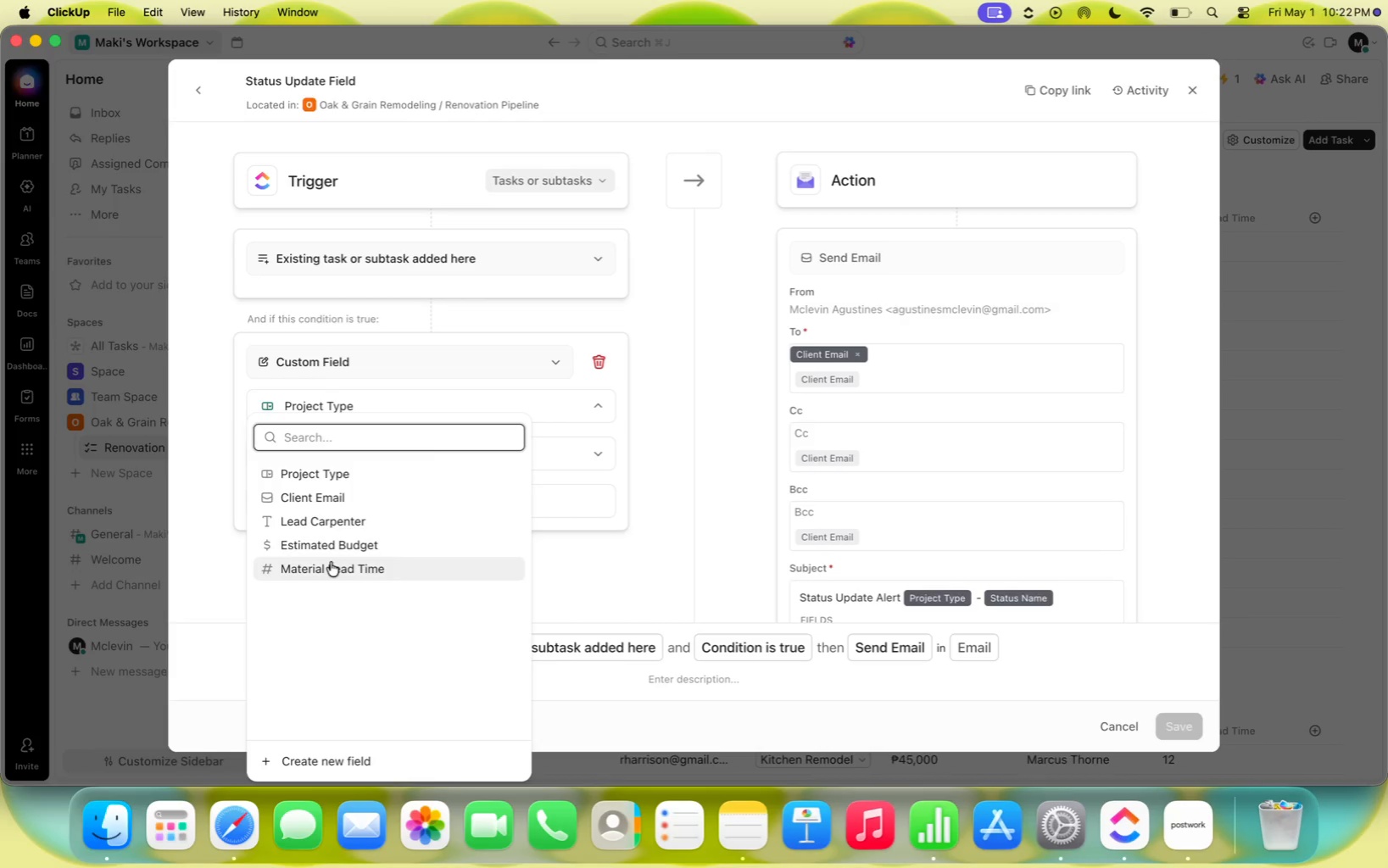 
left_click([330, 565])
 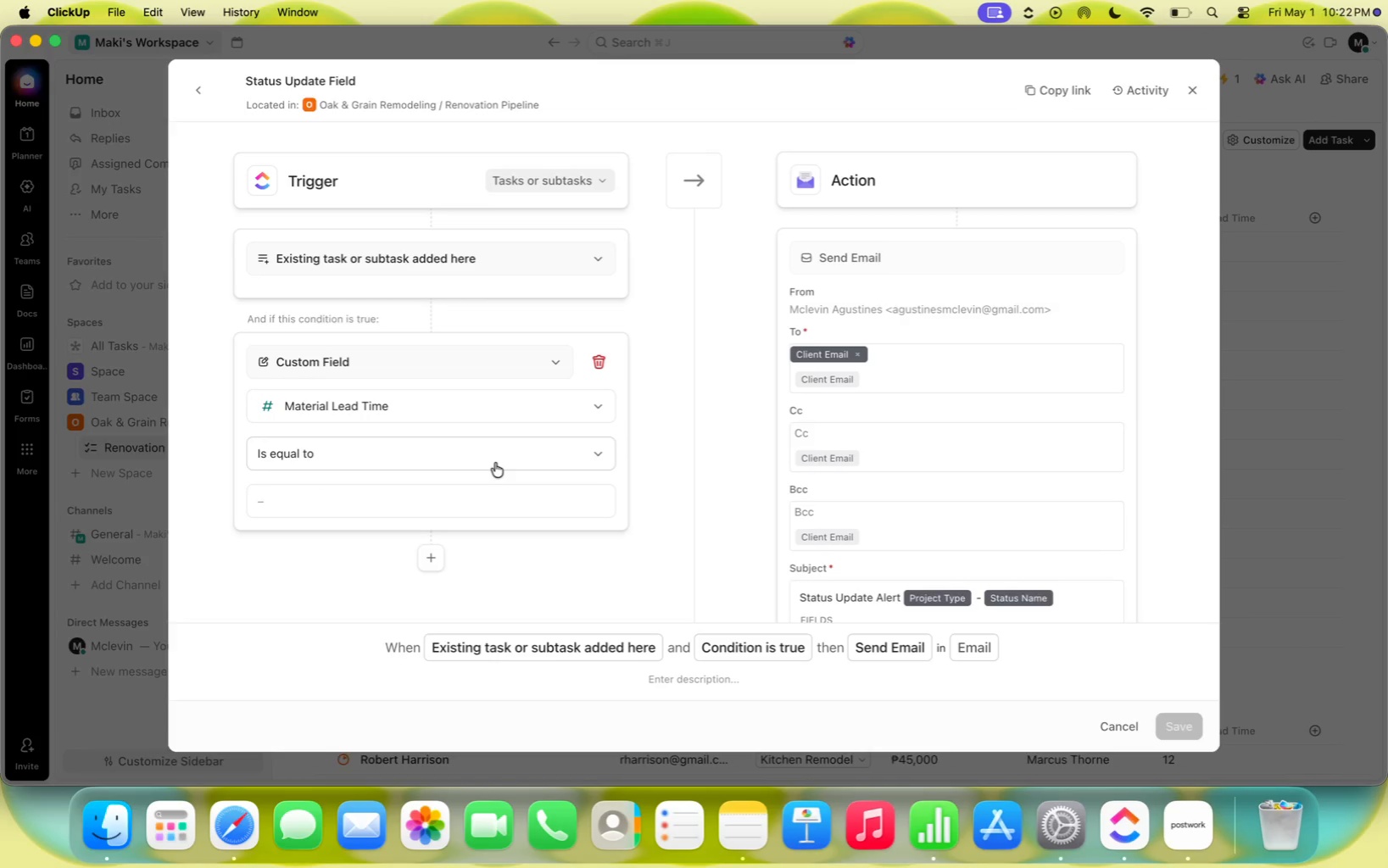 
left_click([495, 463])
 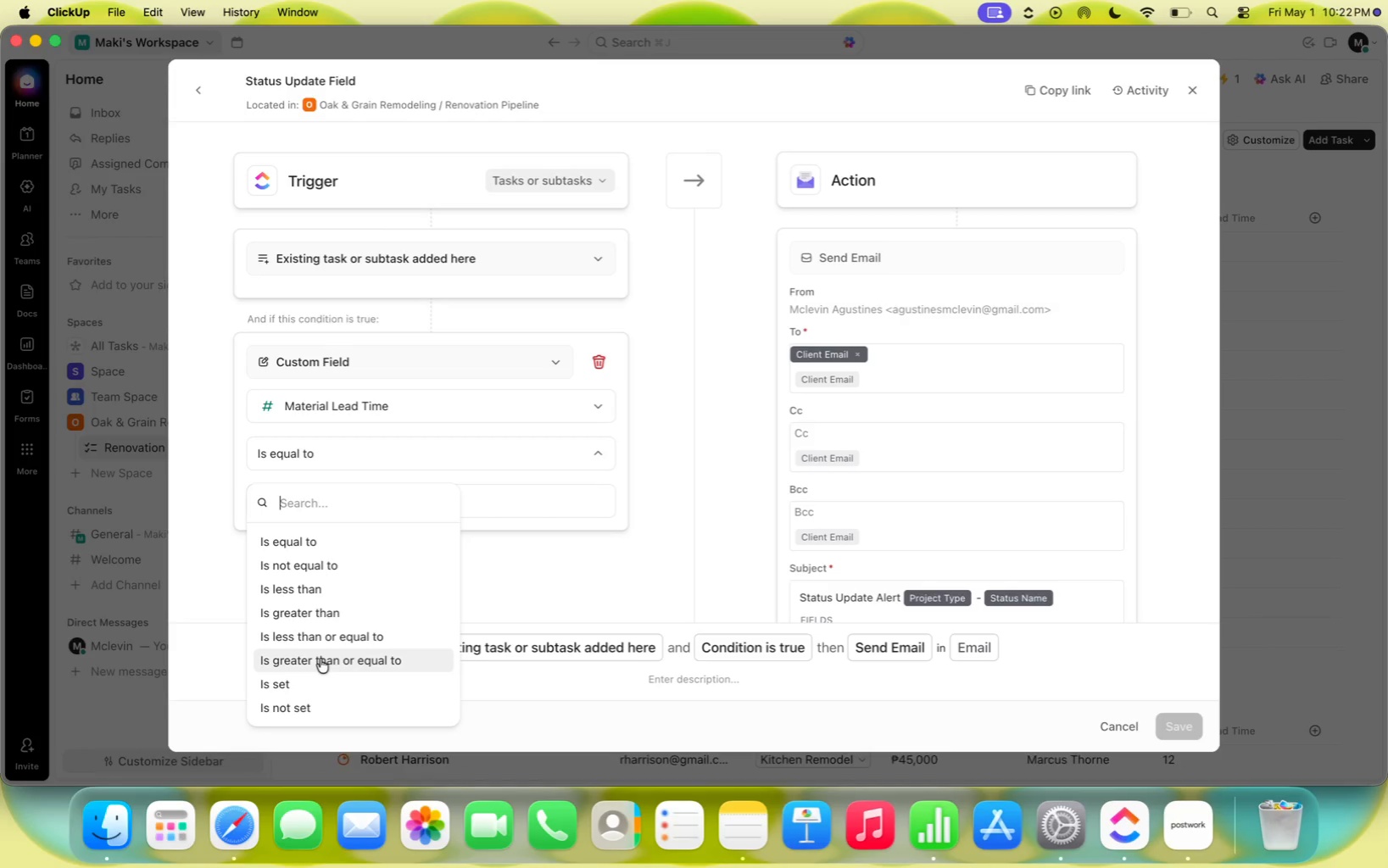 
wait(9.6)
 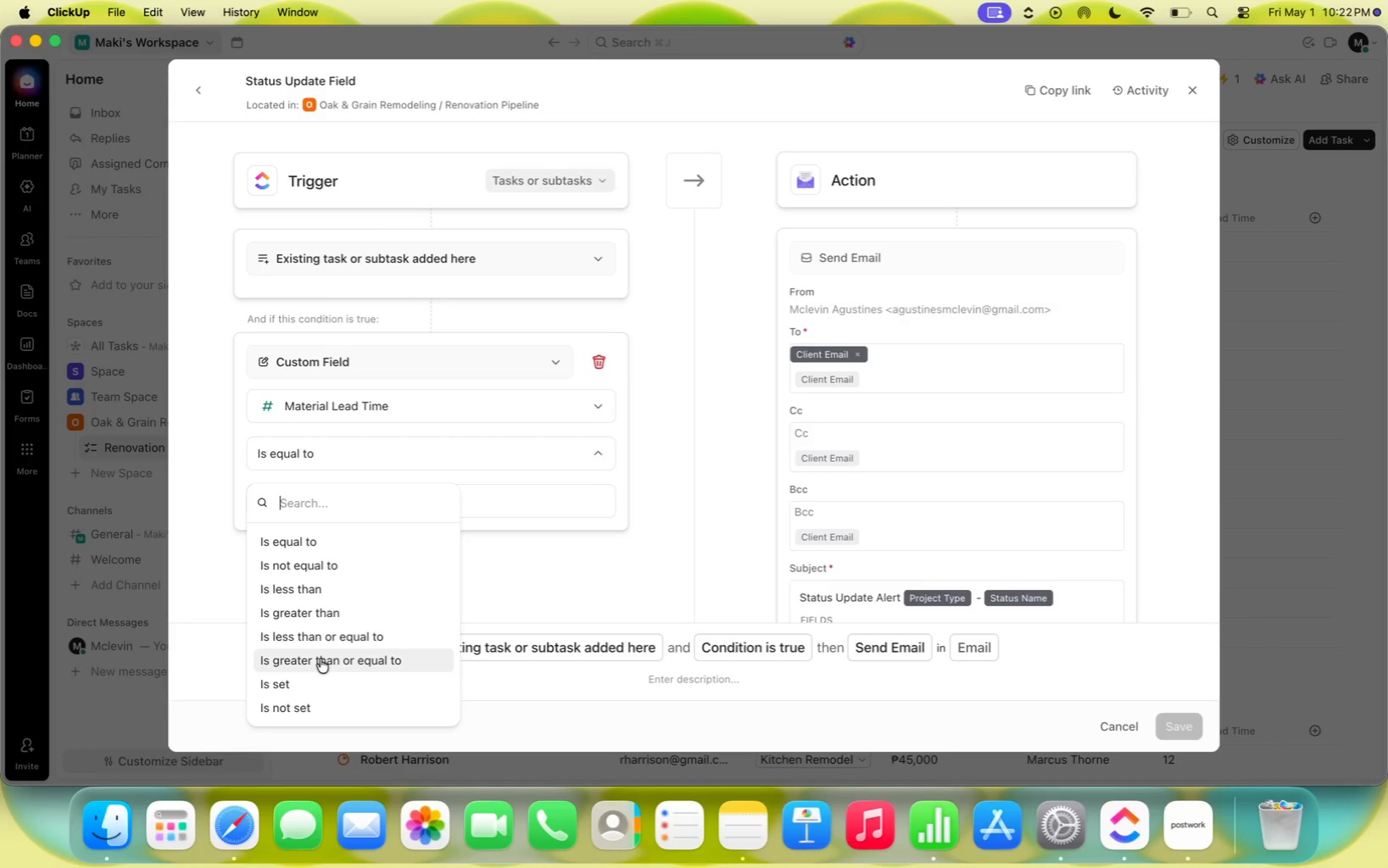 
left_click([300, 618])
 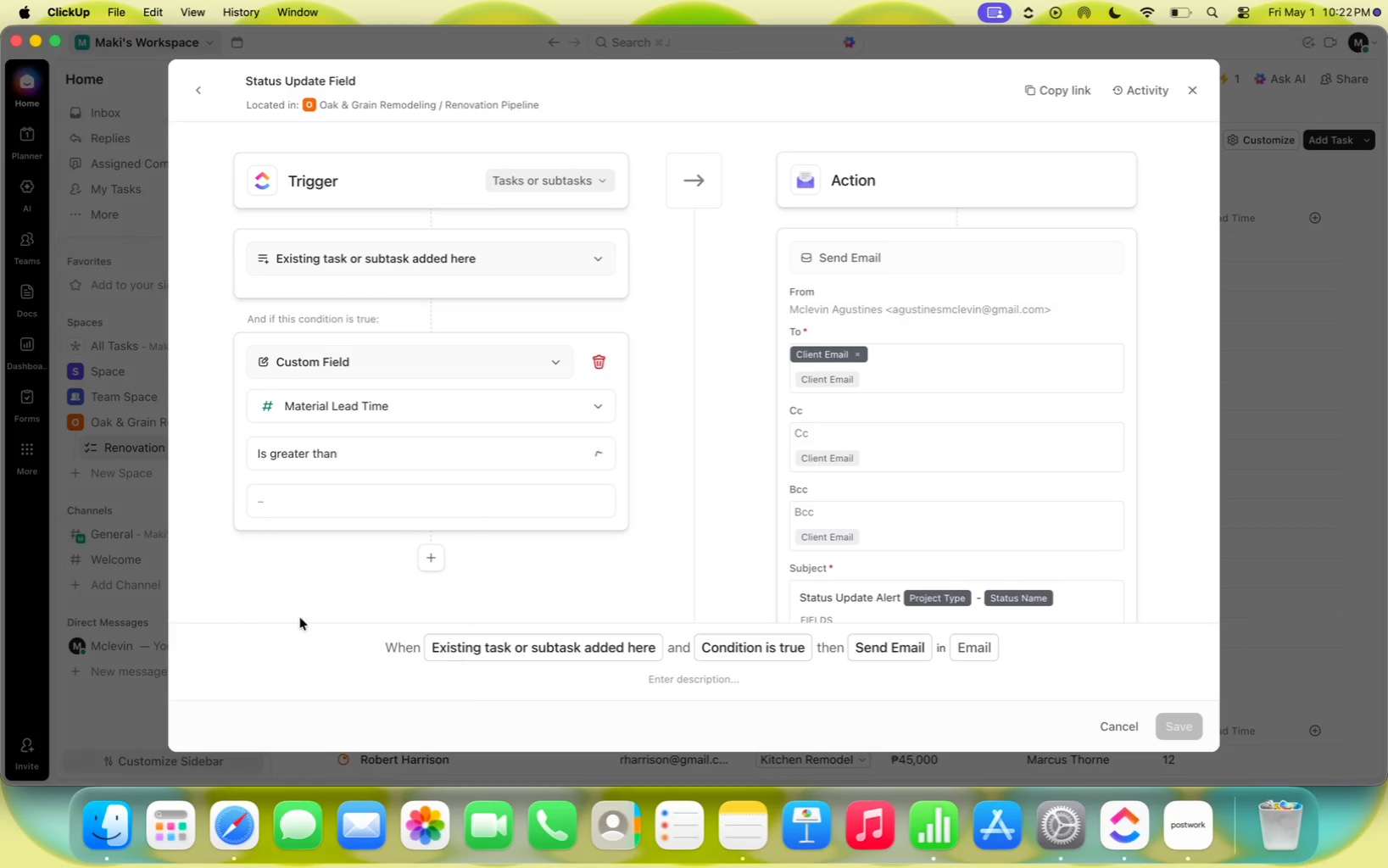 
left_click([303, 508])
 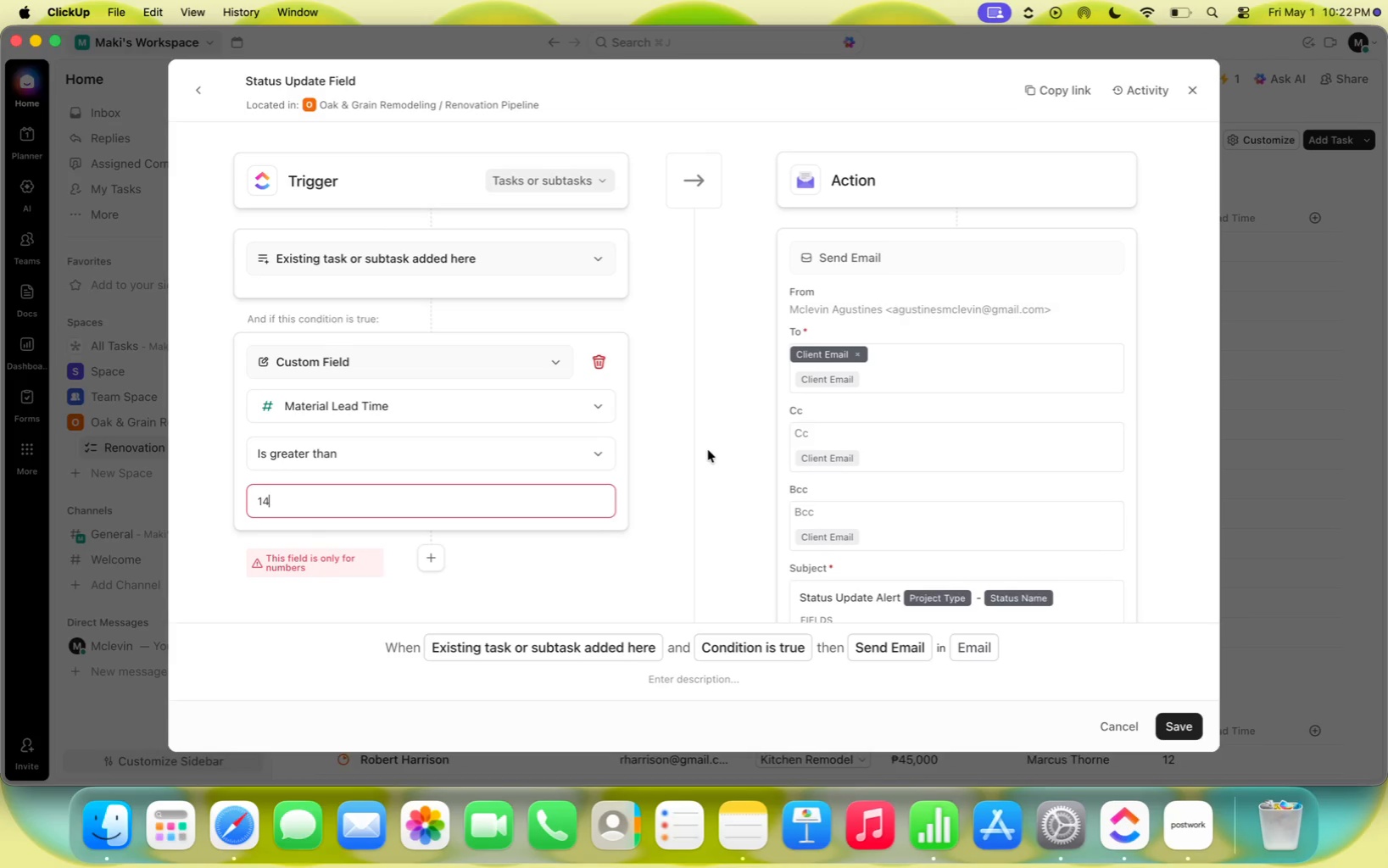 
type(14d)
 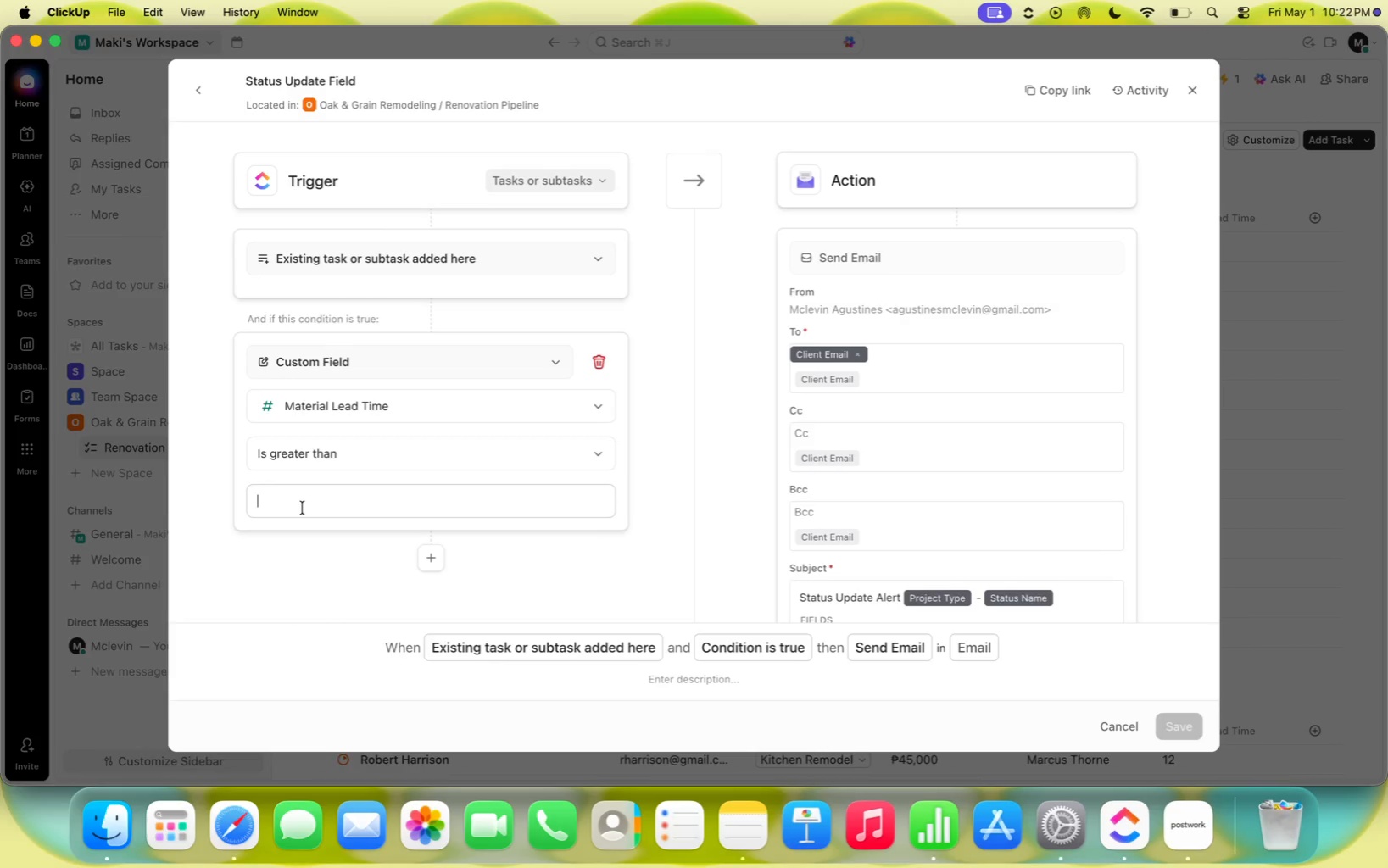 
left_click([666, 448])
 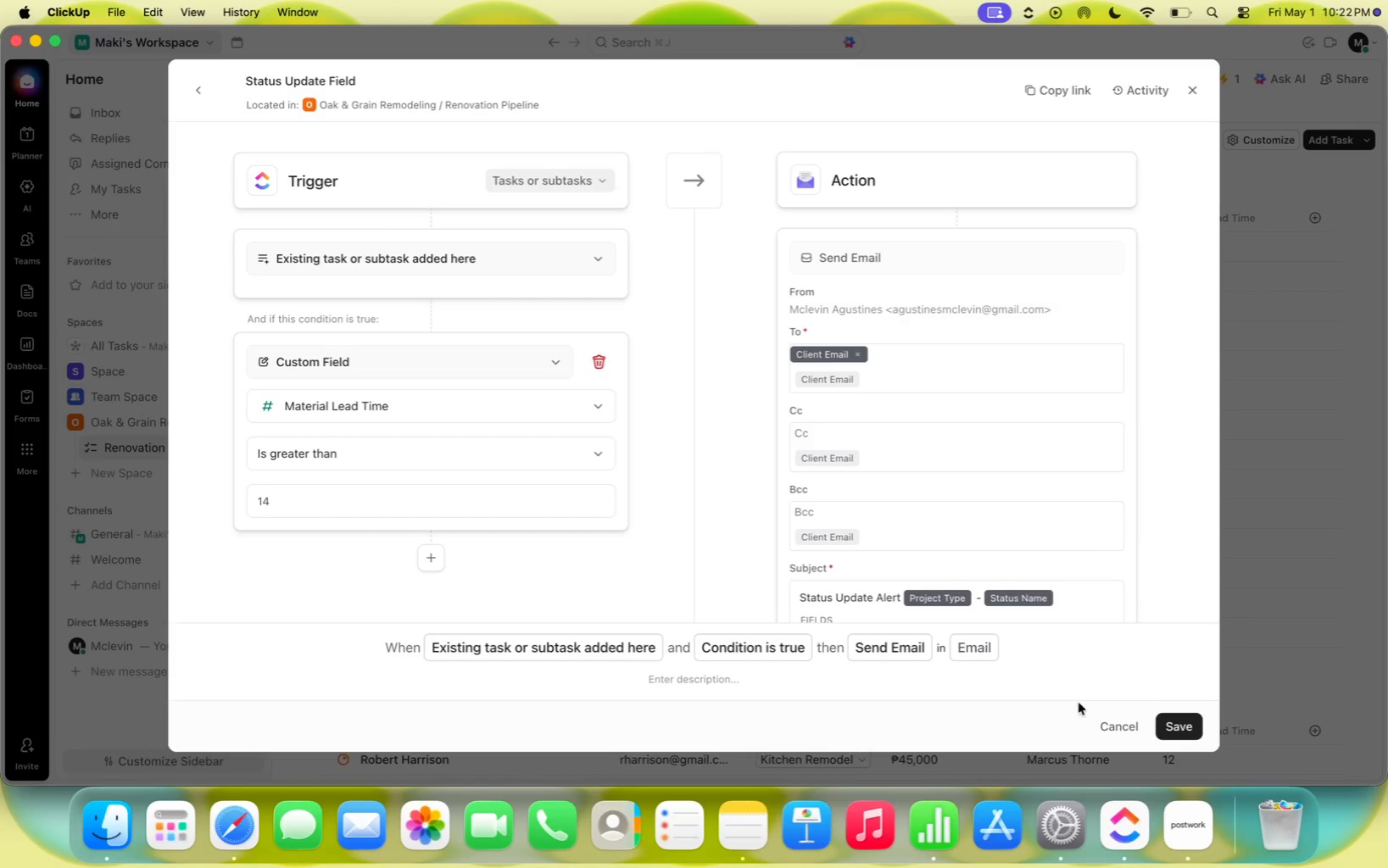 
left_click([1116, 723])
 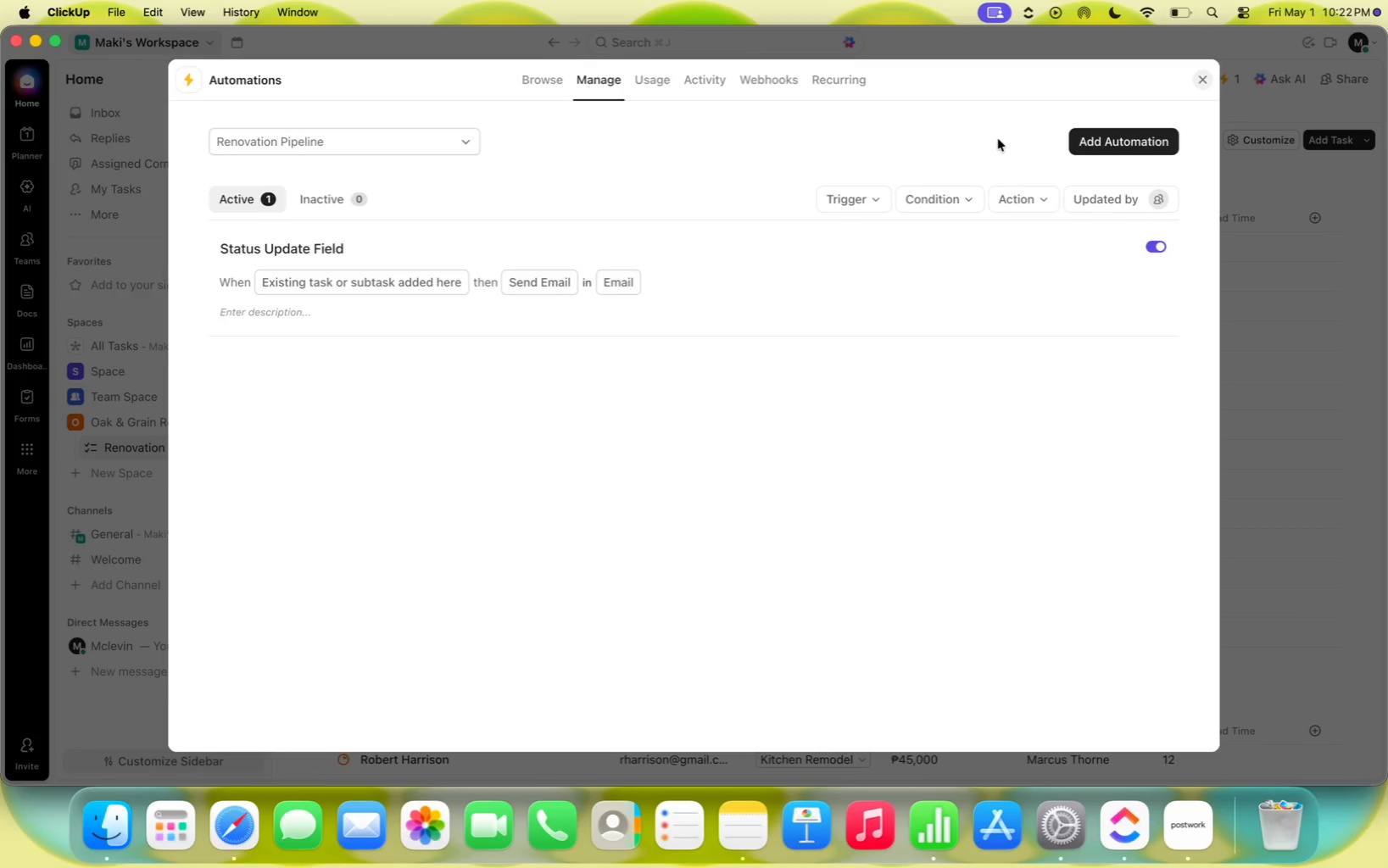 
left_click([1304, 330])
 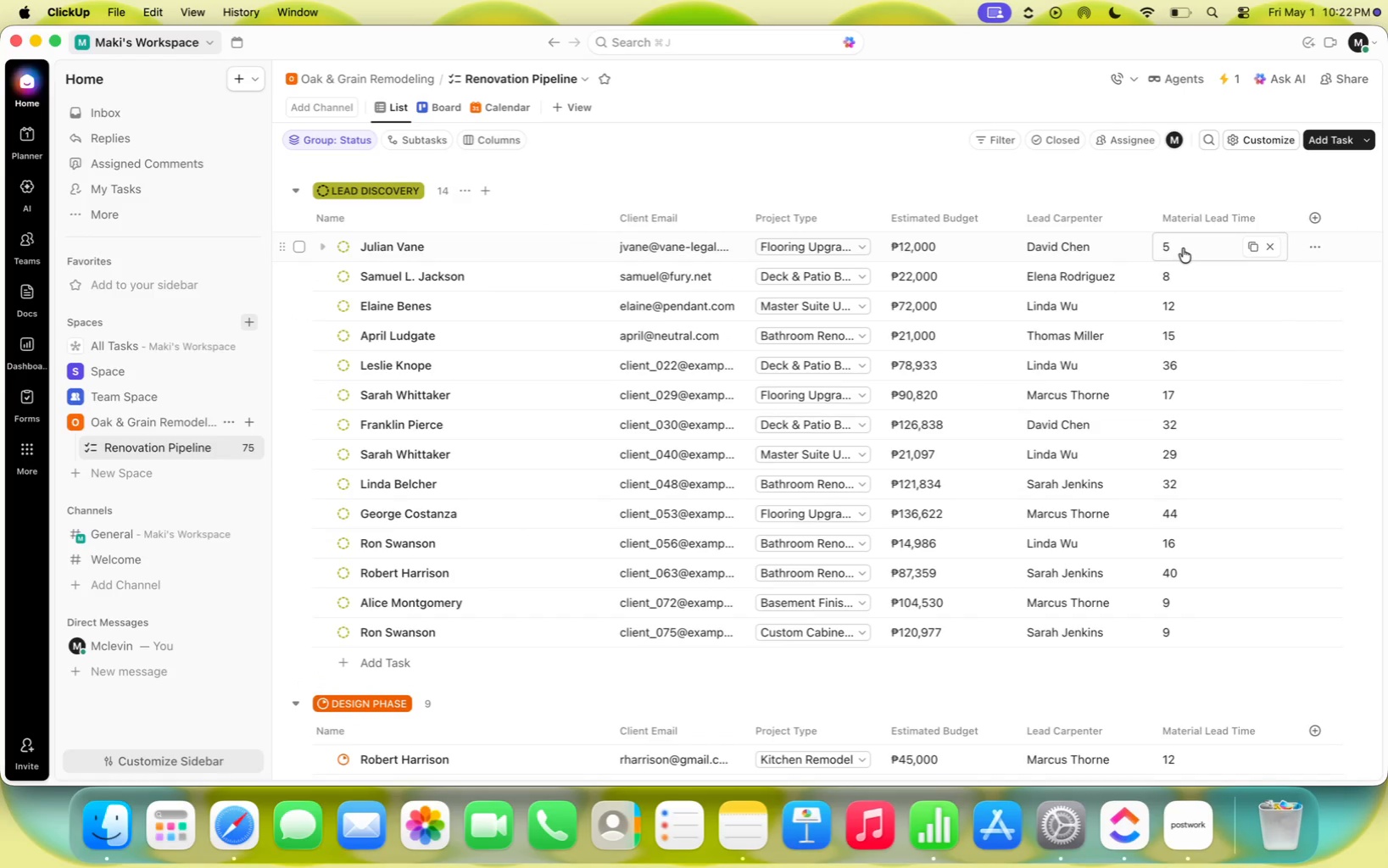 
scroll: coordinate [1183, 248], scroll_direction: up, amount: 53.0
 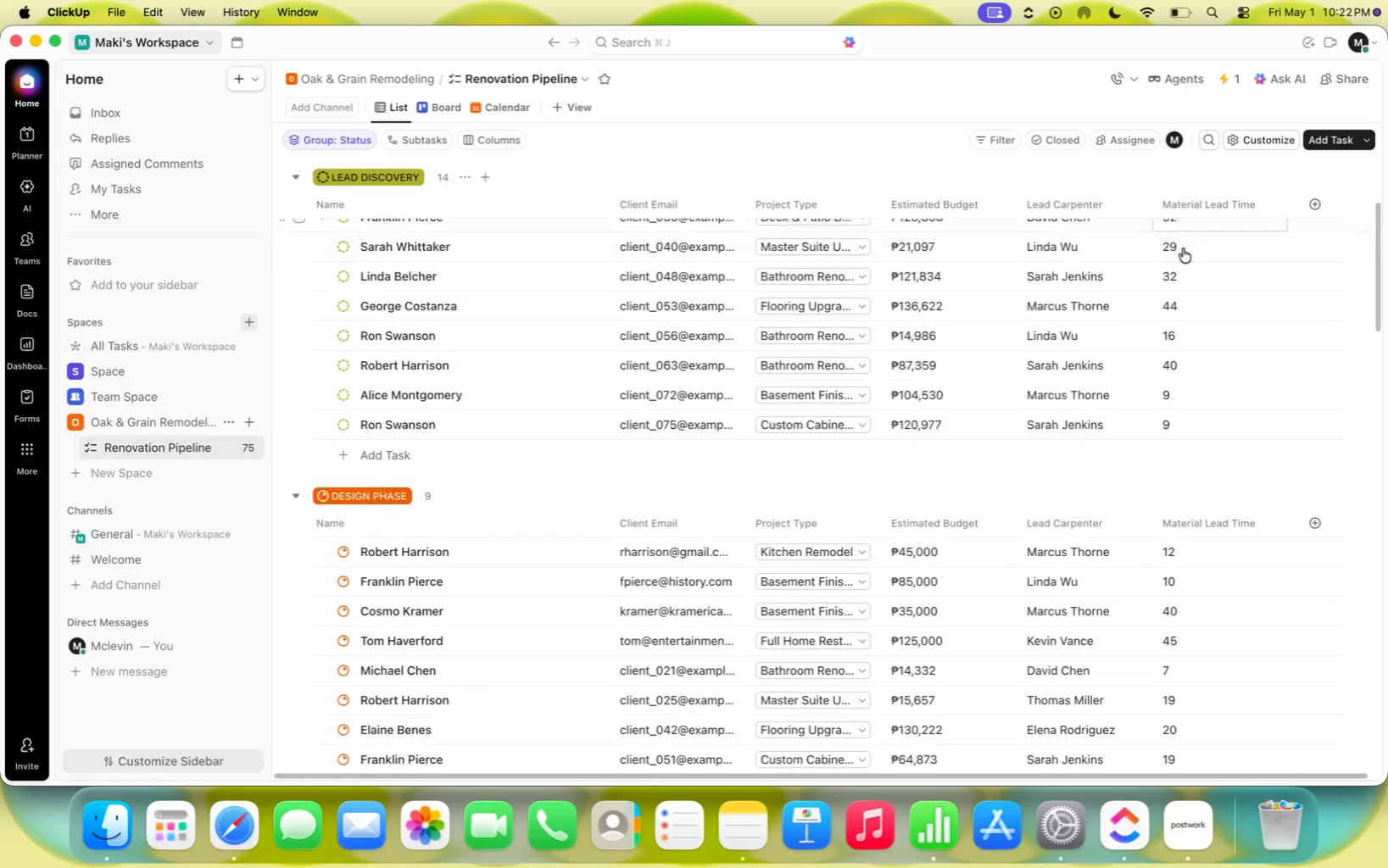 
wait(7.52)
 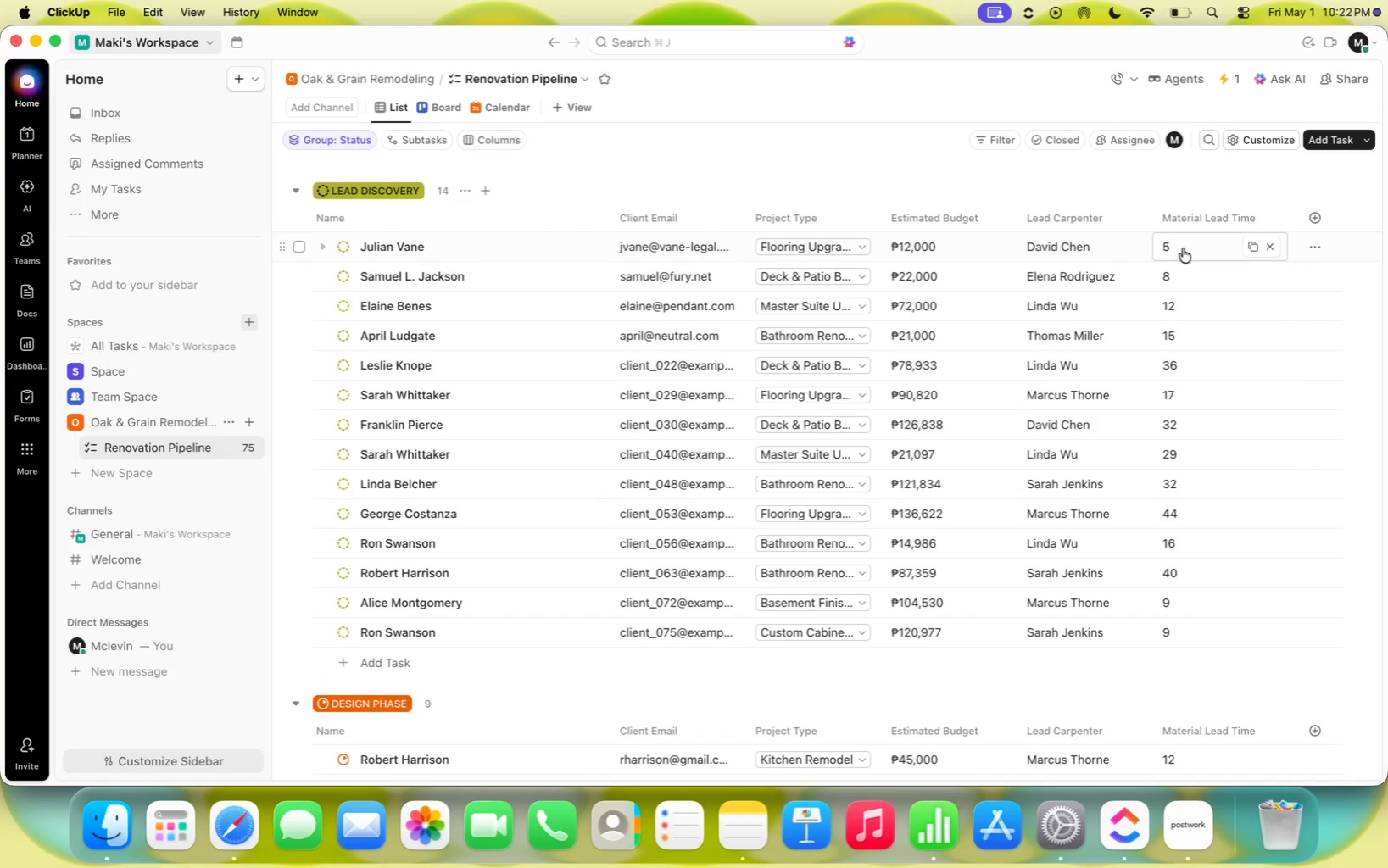 
left_click([412, 254])
 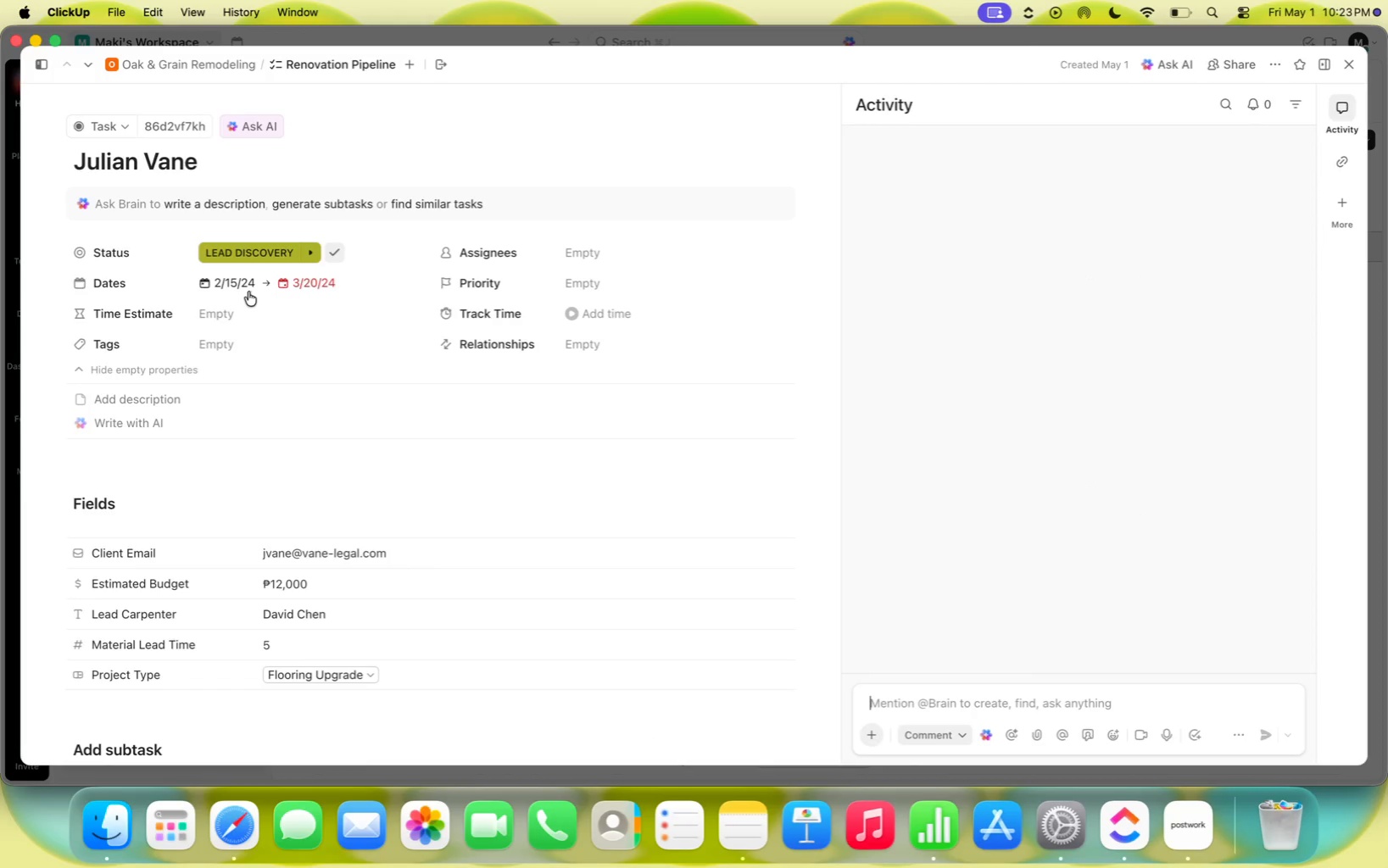 
mouse_move([318, 281])
 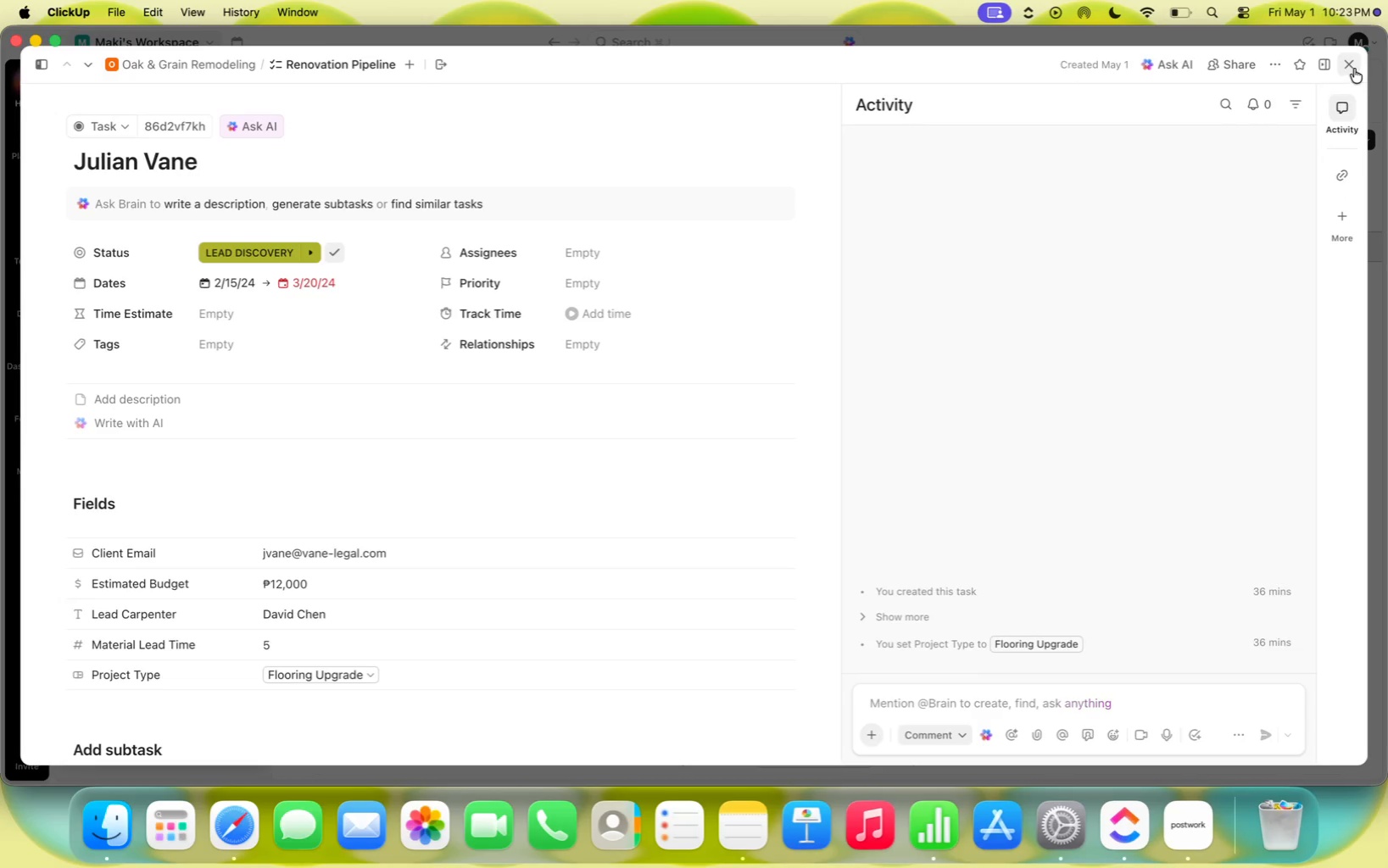 
left_click([1354, 69])
 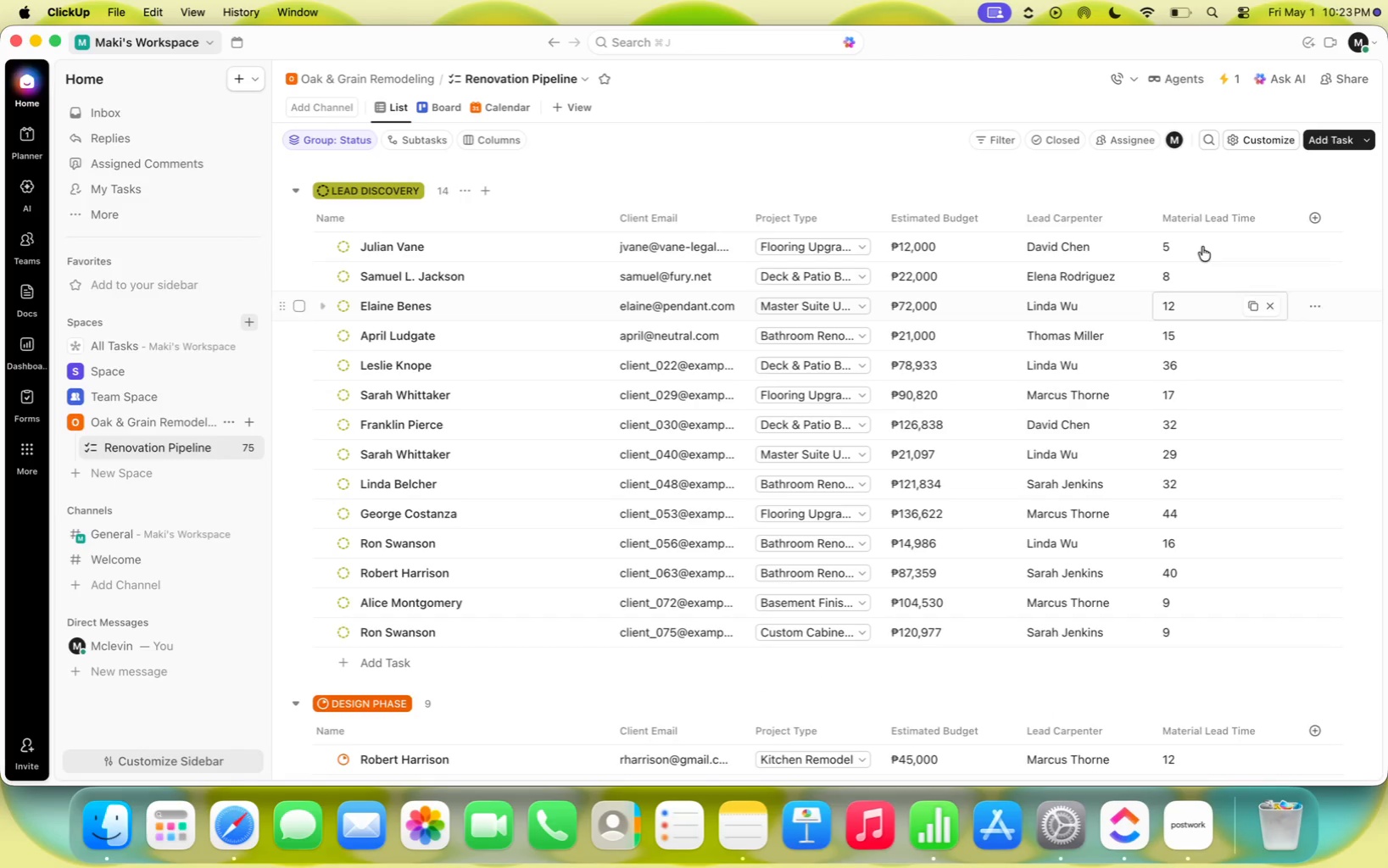 
mouse_move([1172, 277])